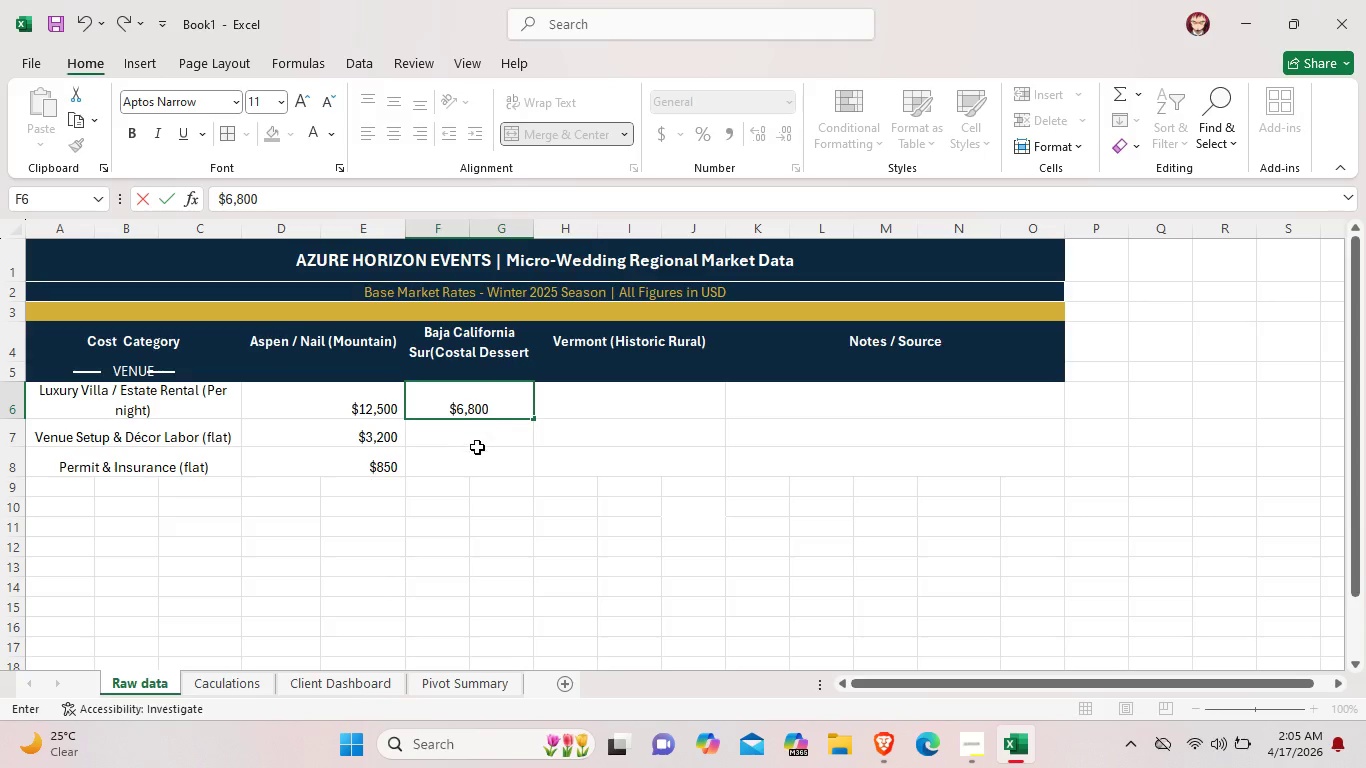 
double_click([479, 439])
 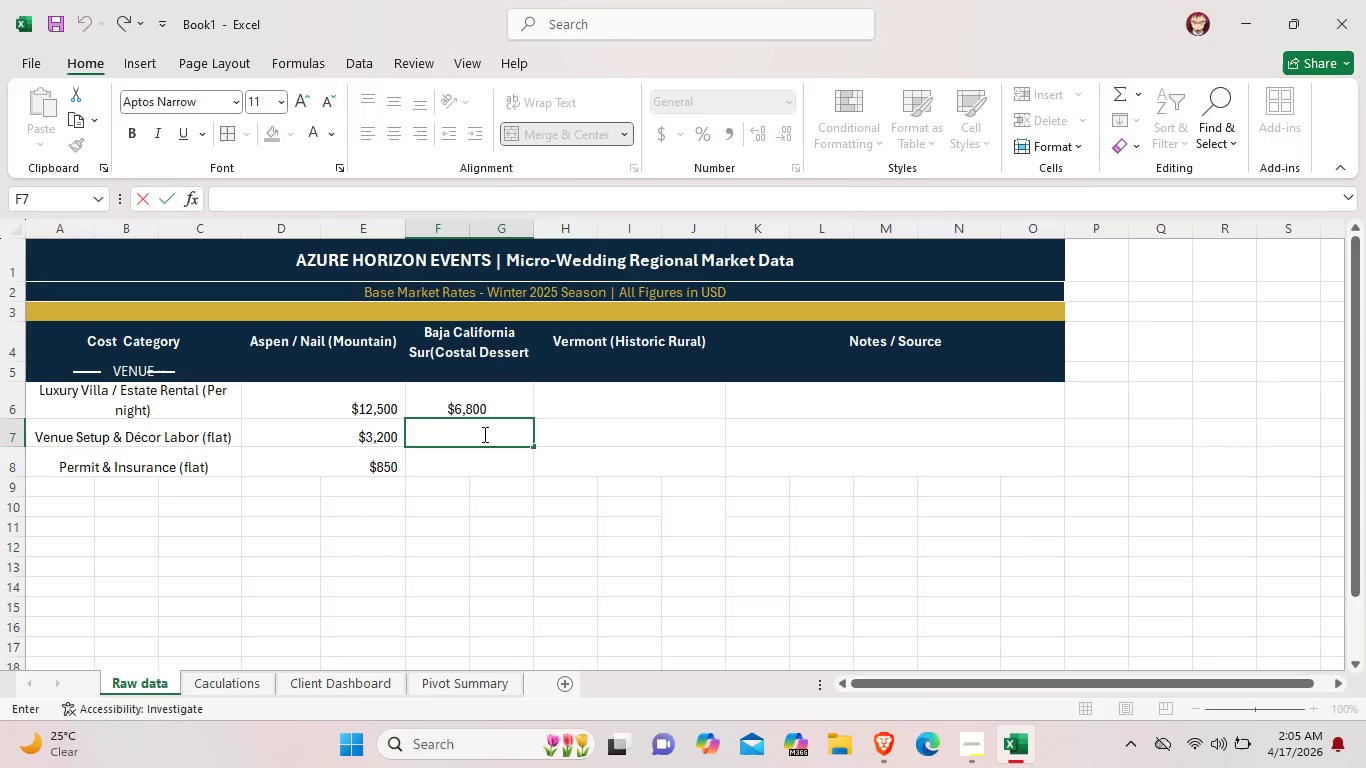 
wait(5.12)
 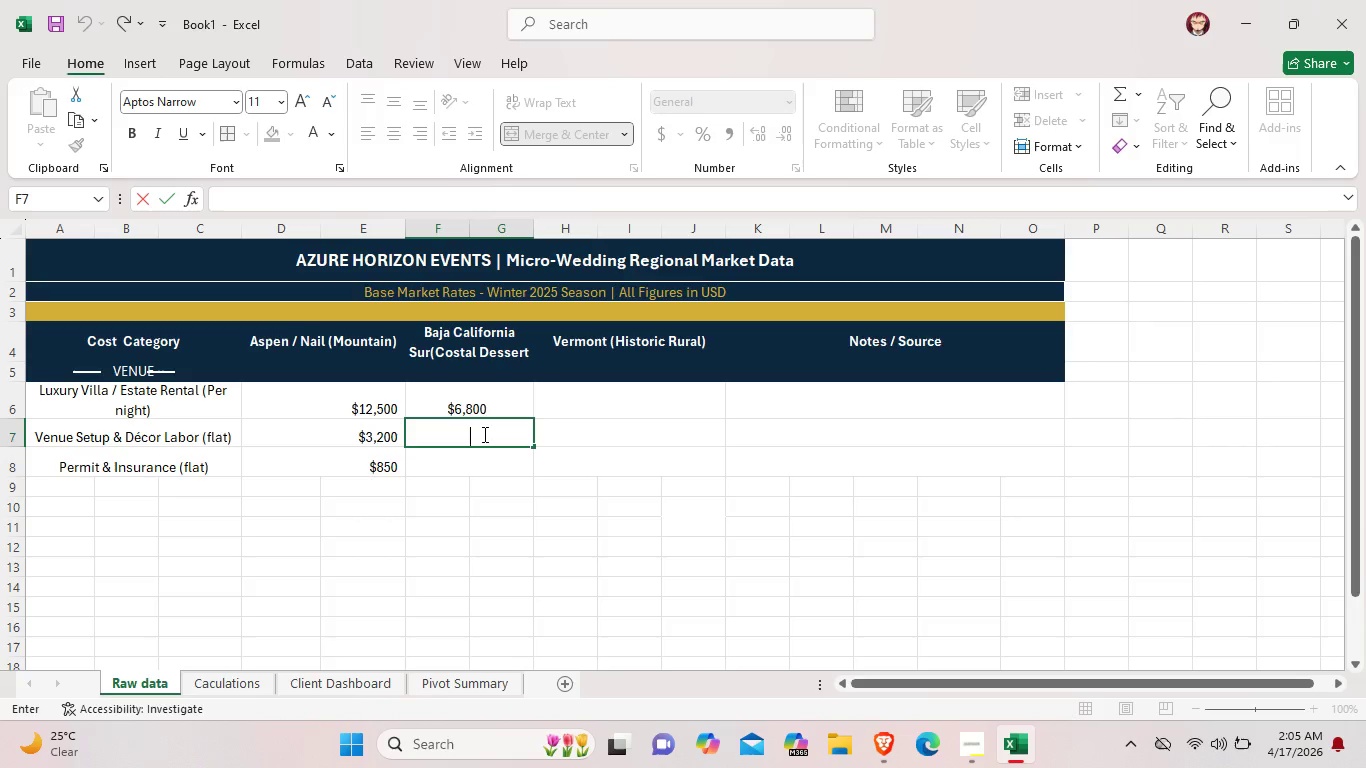 
key(Shift+4)
 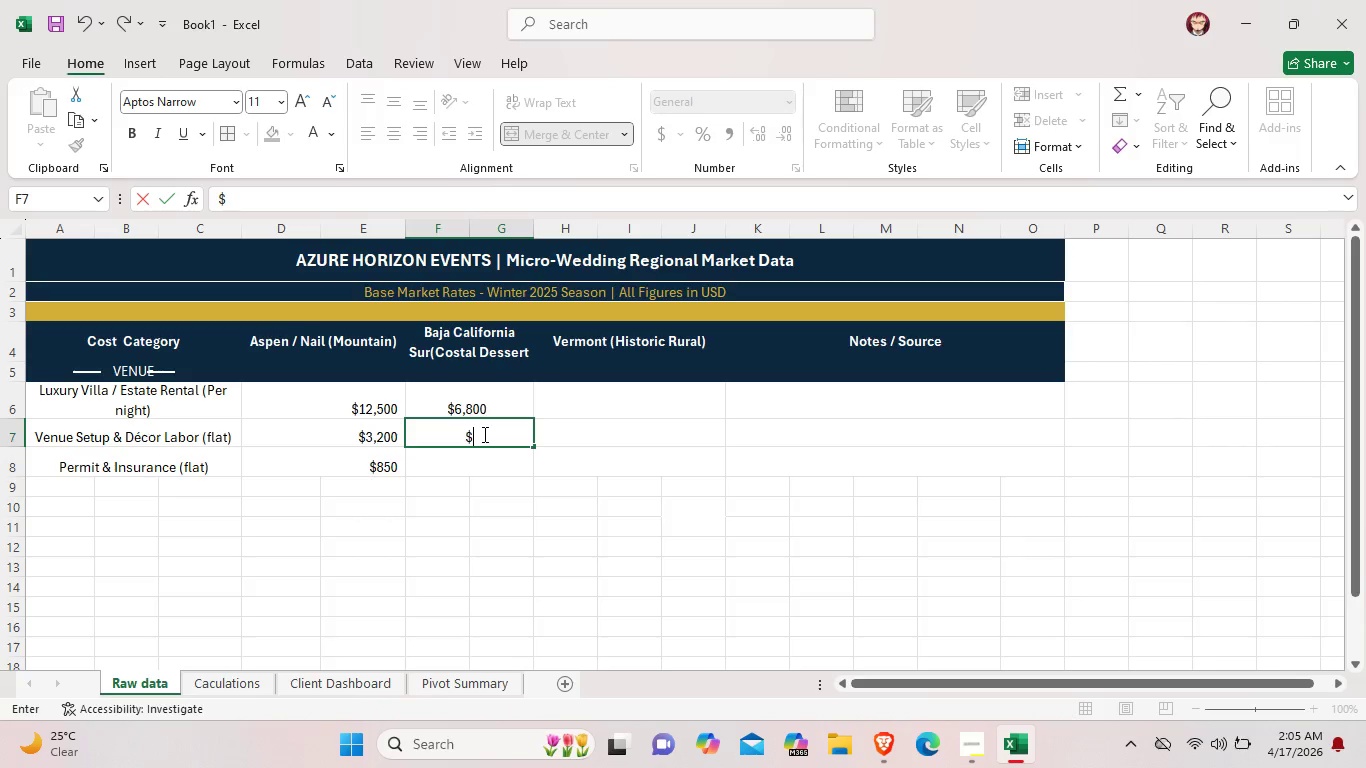 
type(1,800)
 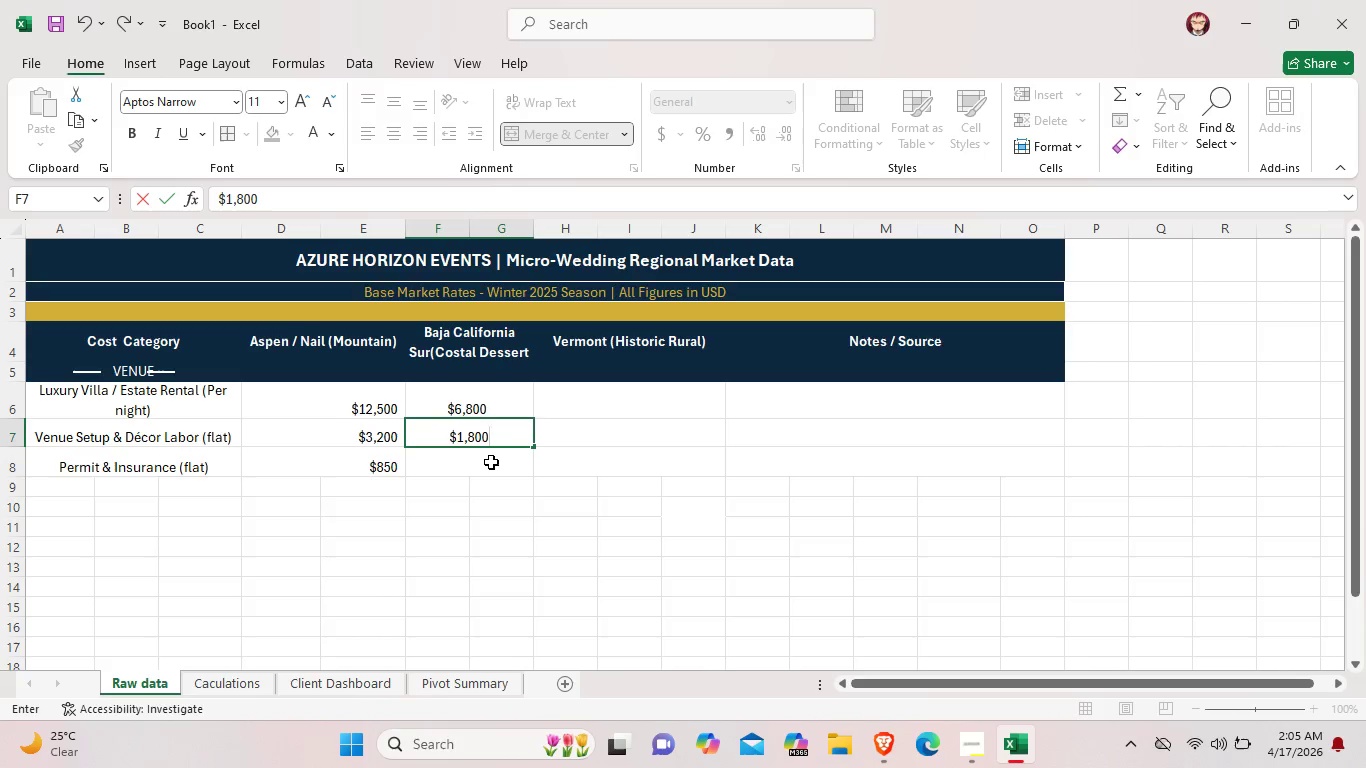 
double_click([491, 462])
 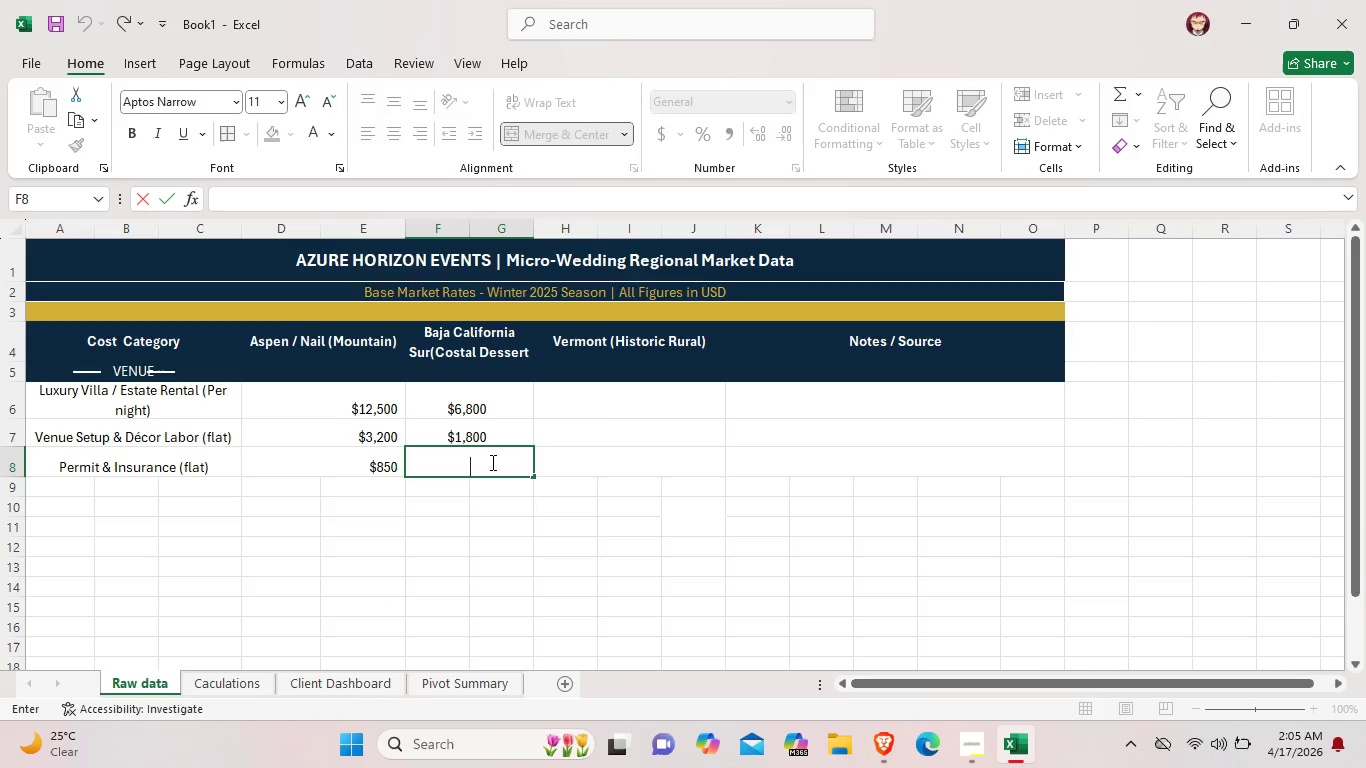 
type($650)
 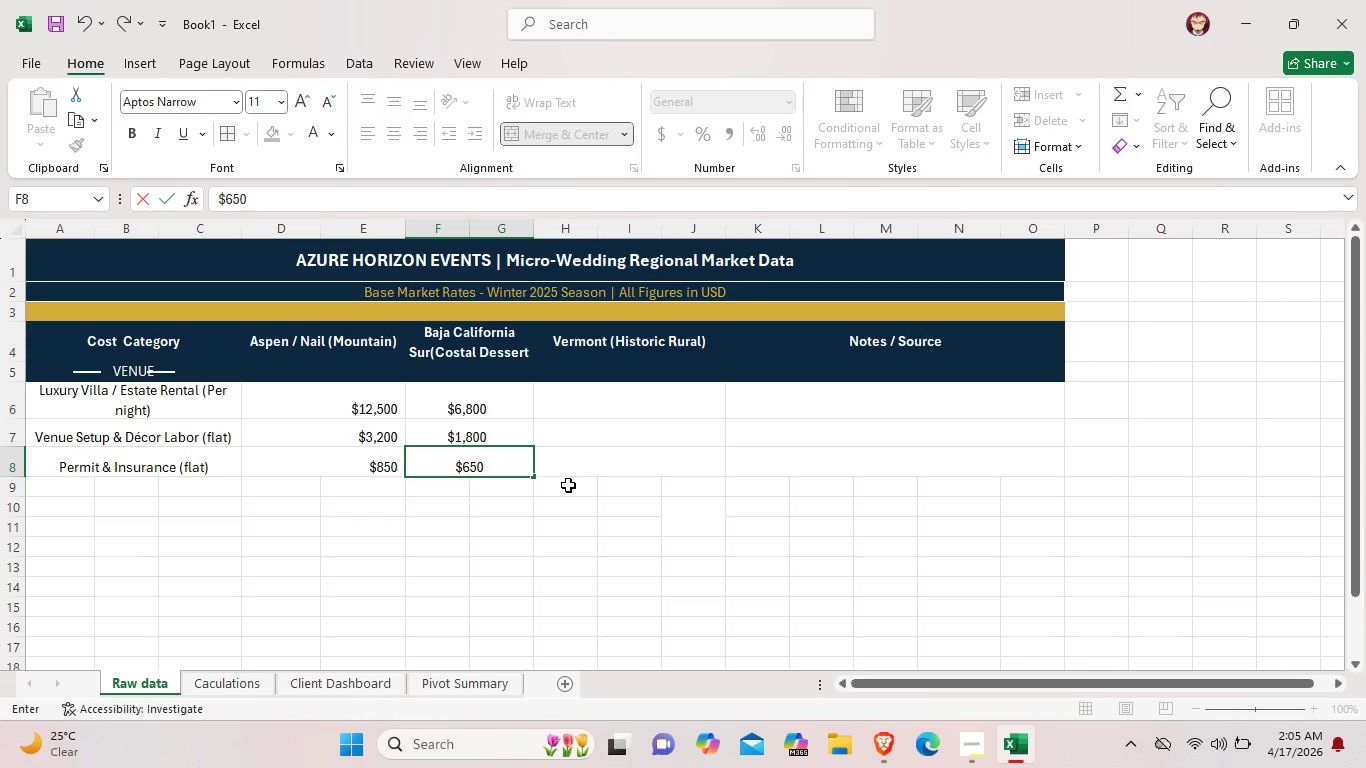 
left_click([568, 485])
 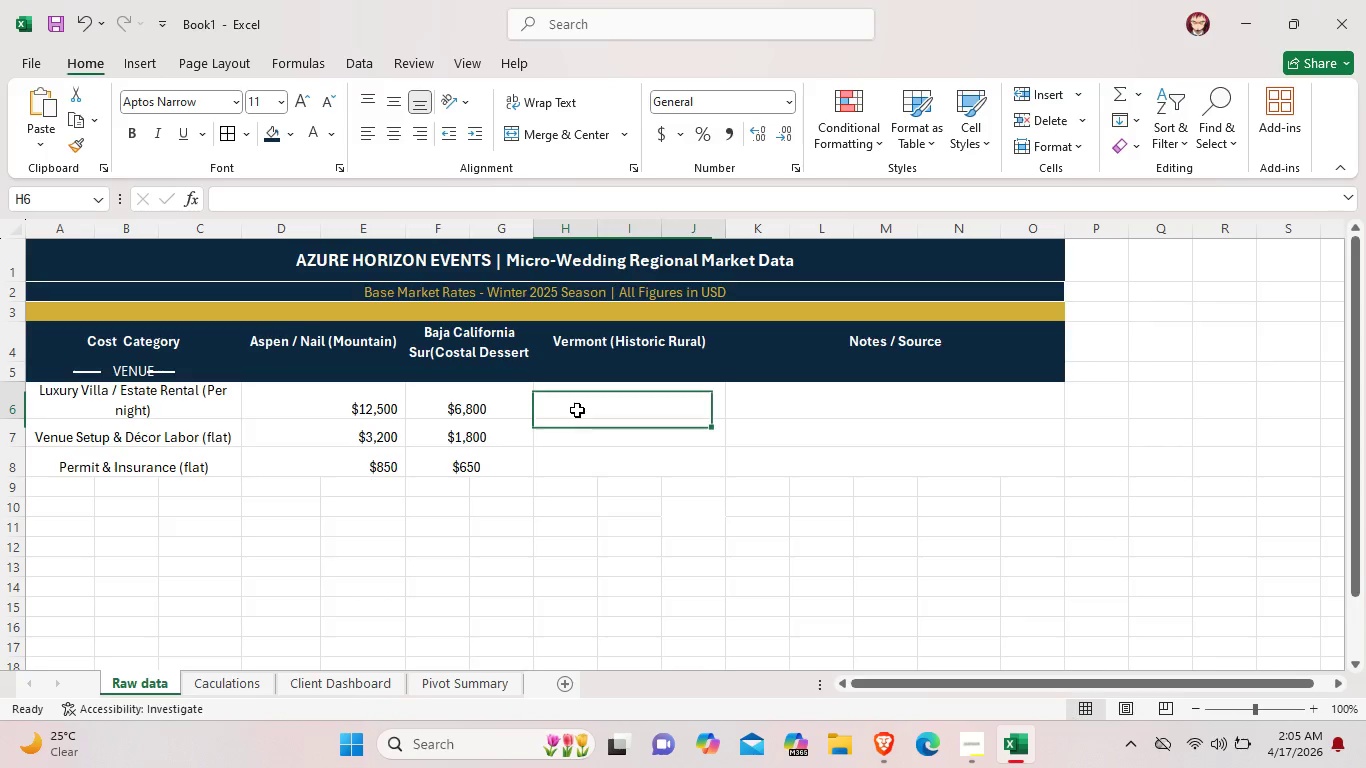 
double_click([577, 410])
 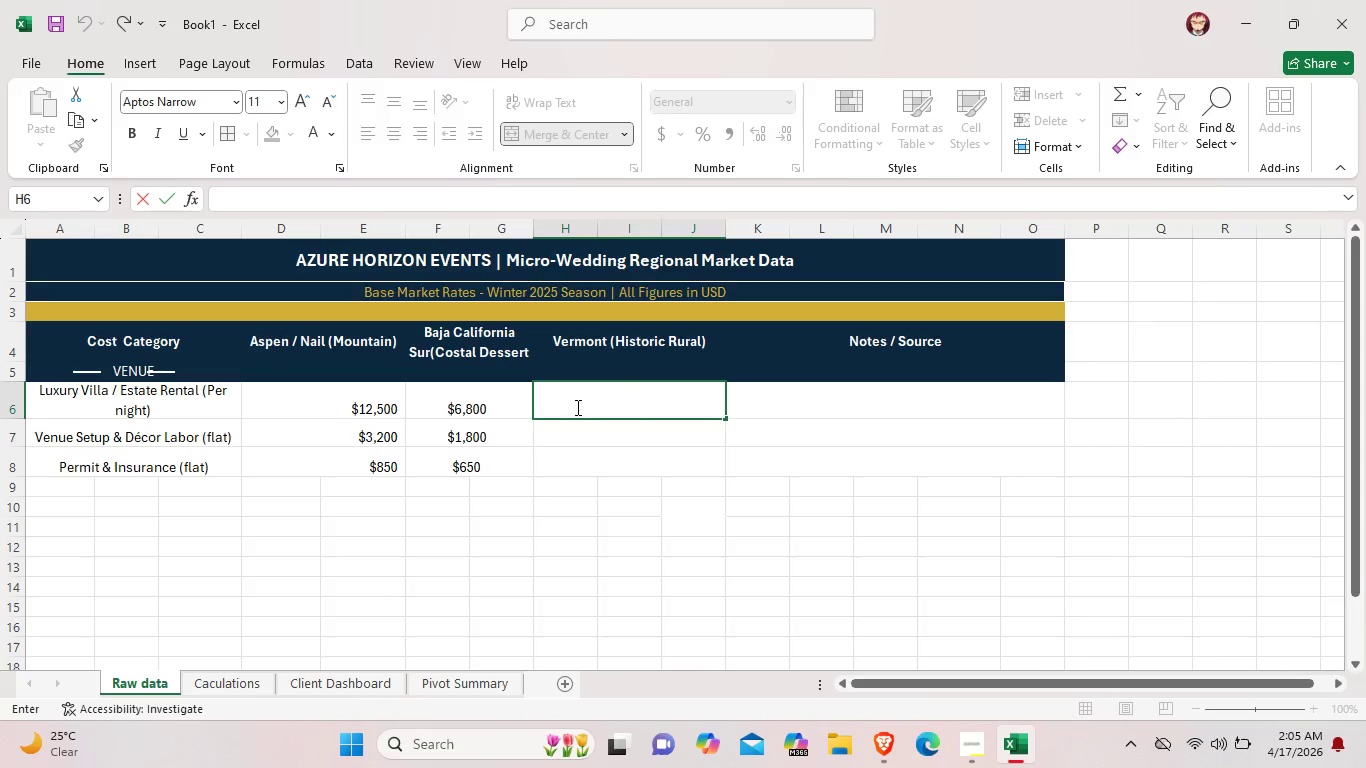 
type($5,200)
 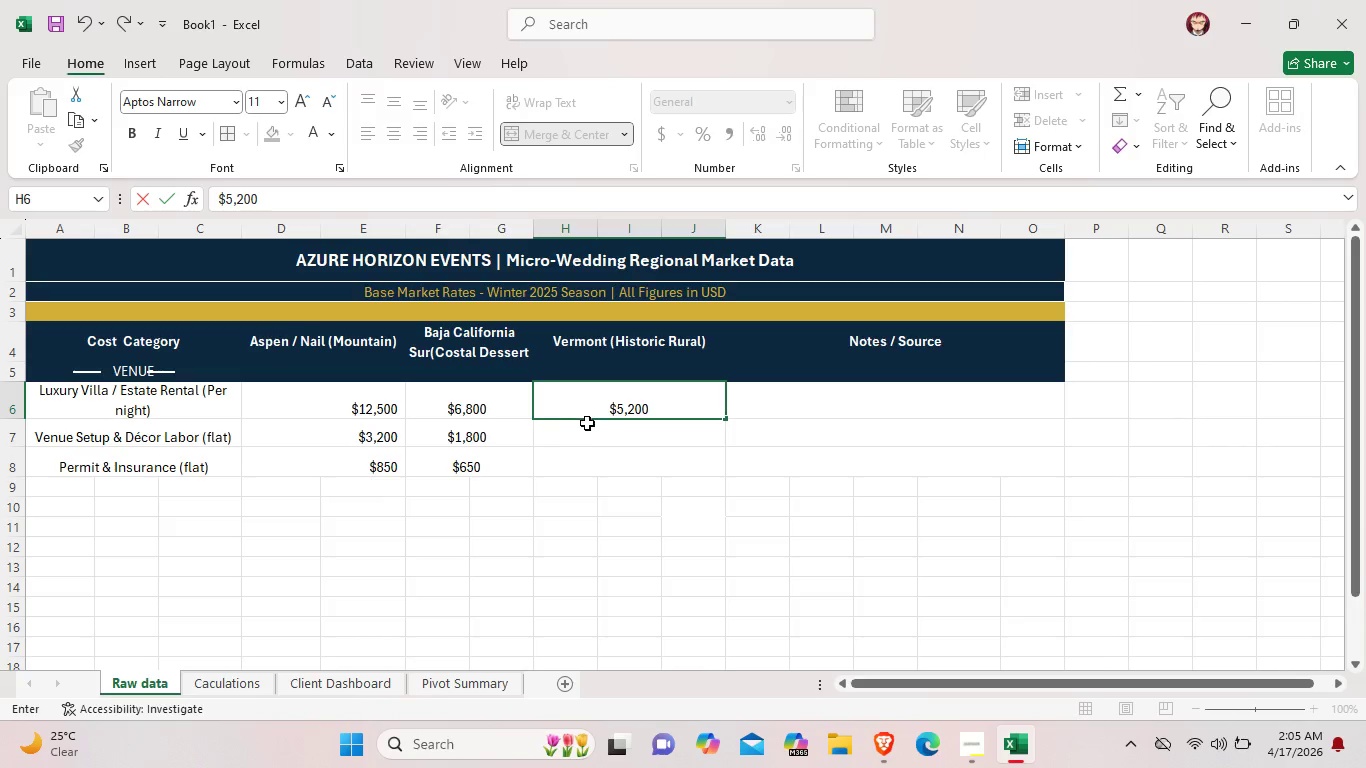 
double_click([588, 431])
 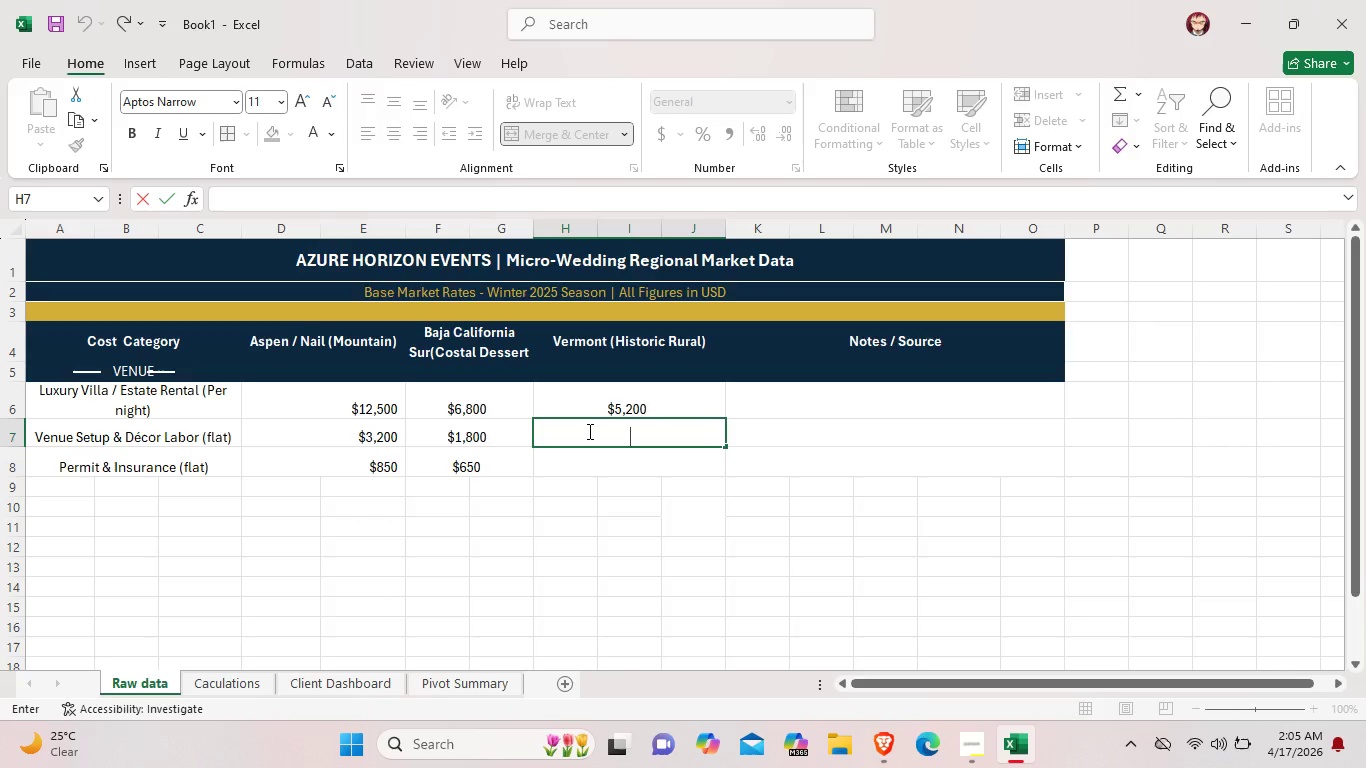 
key(Shift+4)
 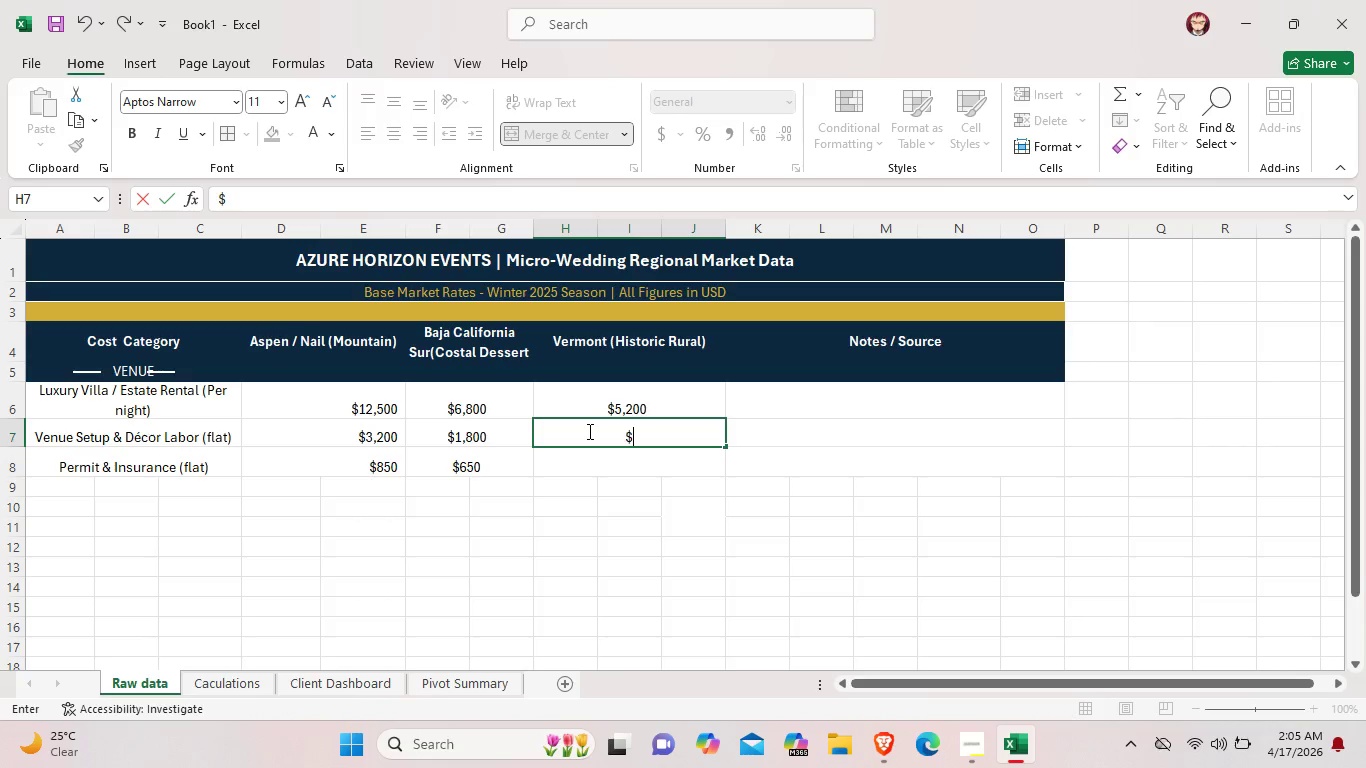 
type(2,400)
 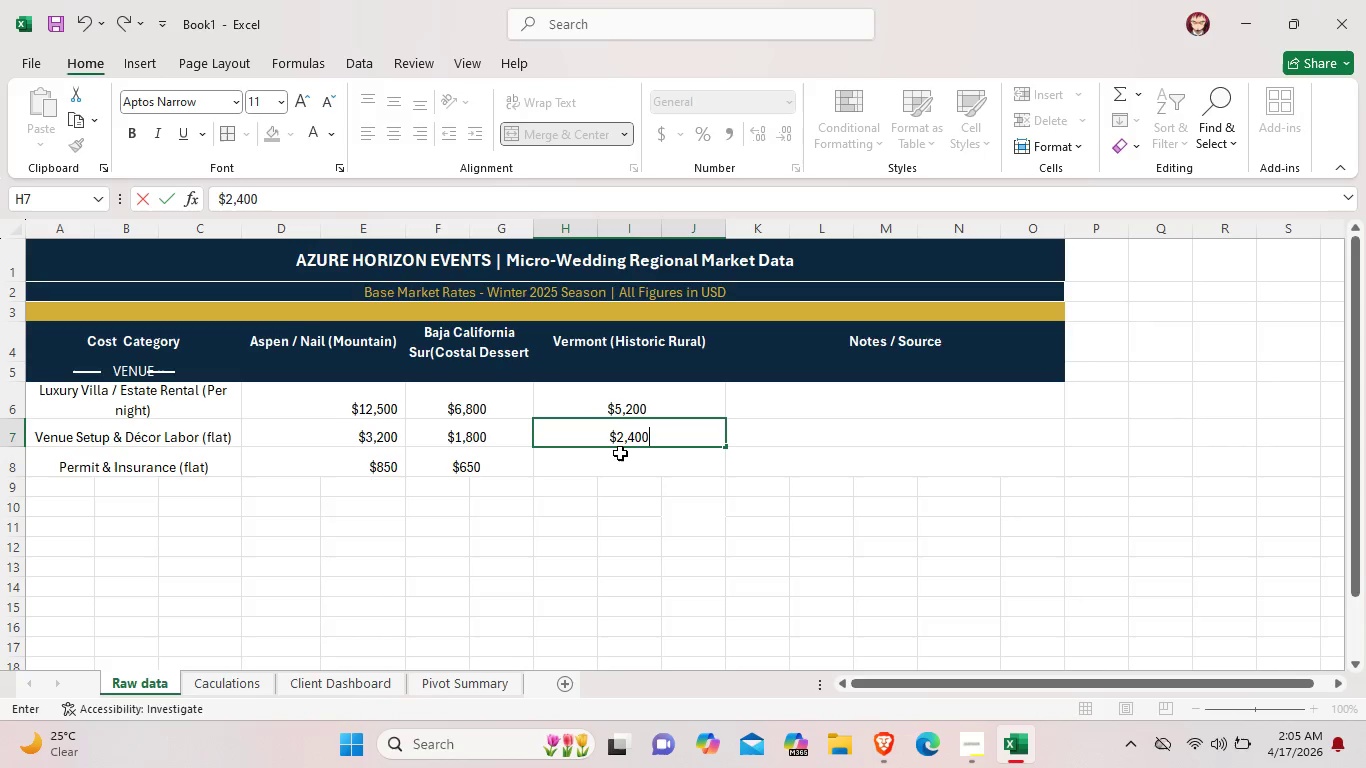 
double_click([617, 457])
 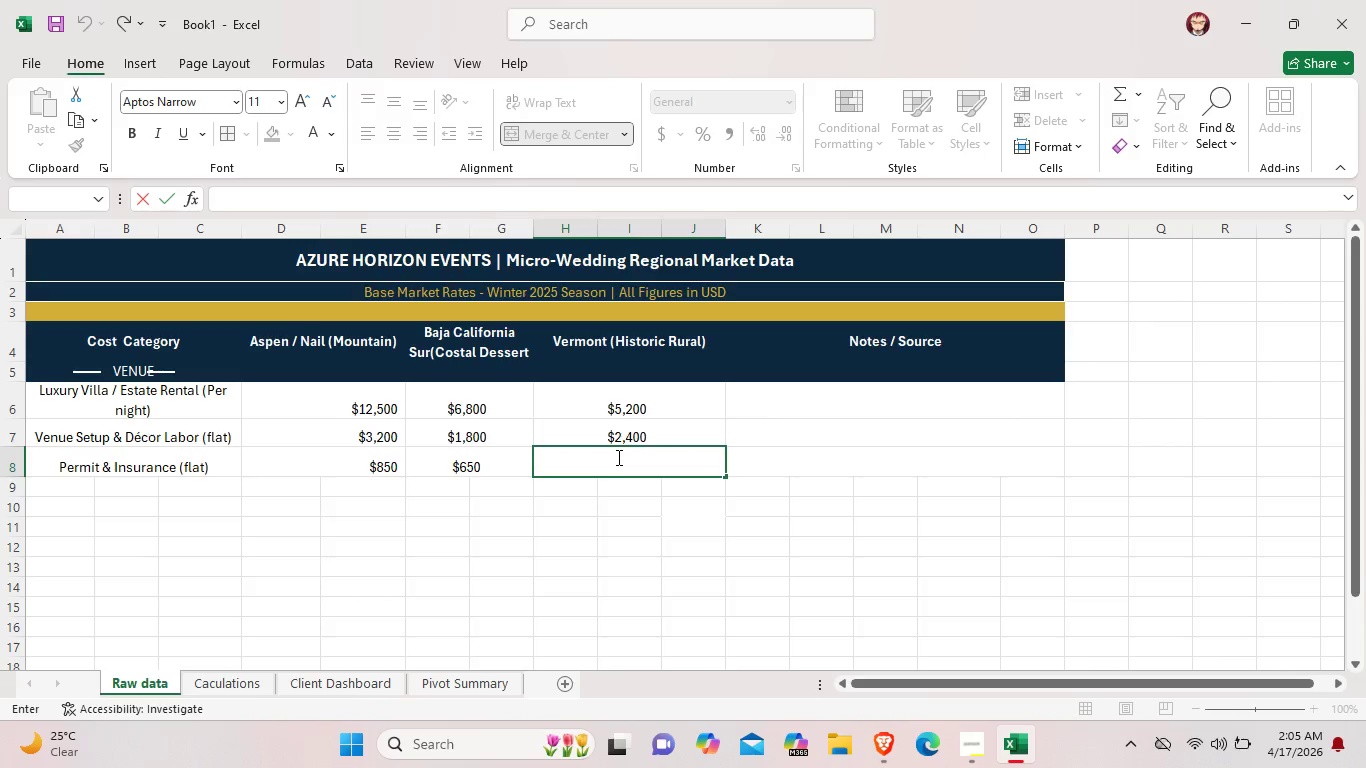 
type($750)
 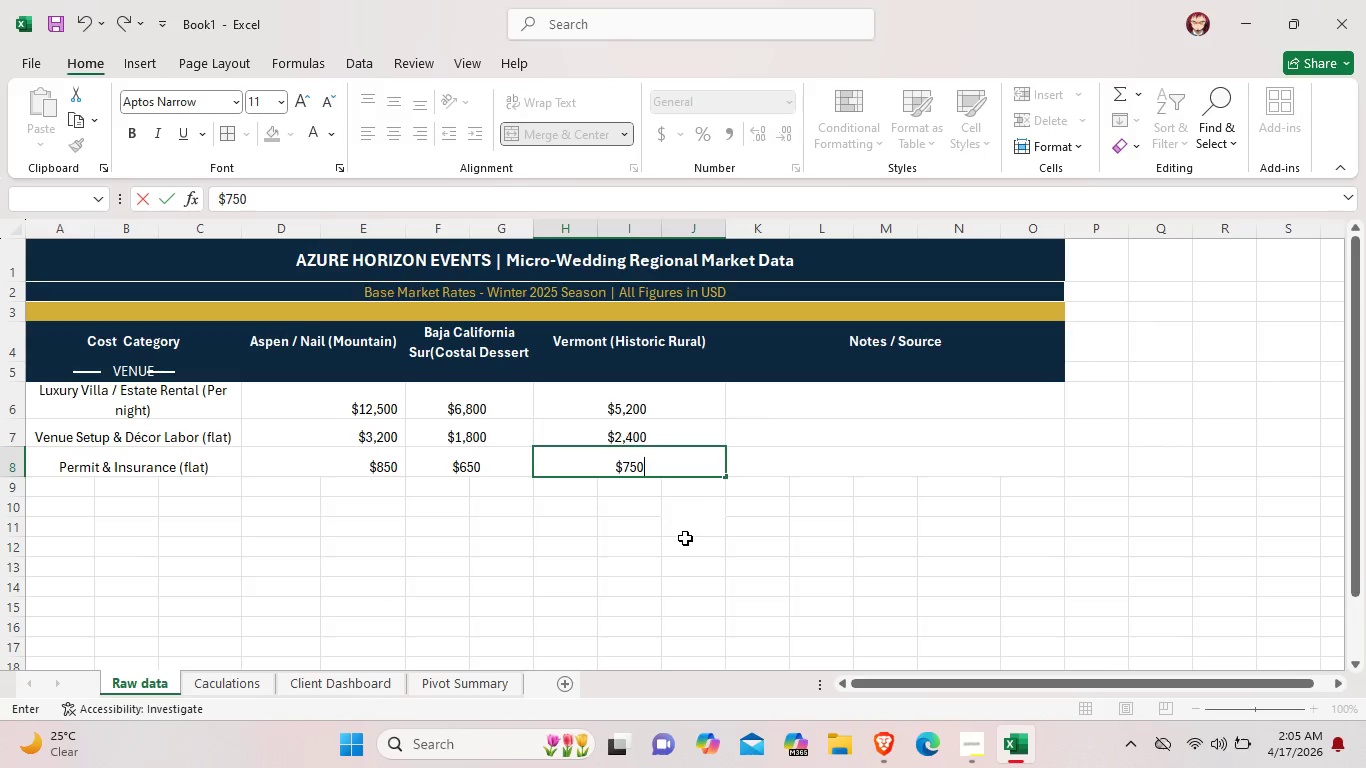 
left_click([685, 538])
 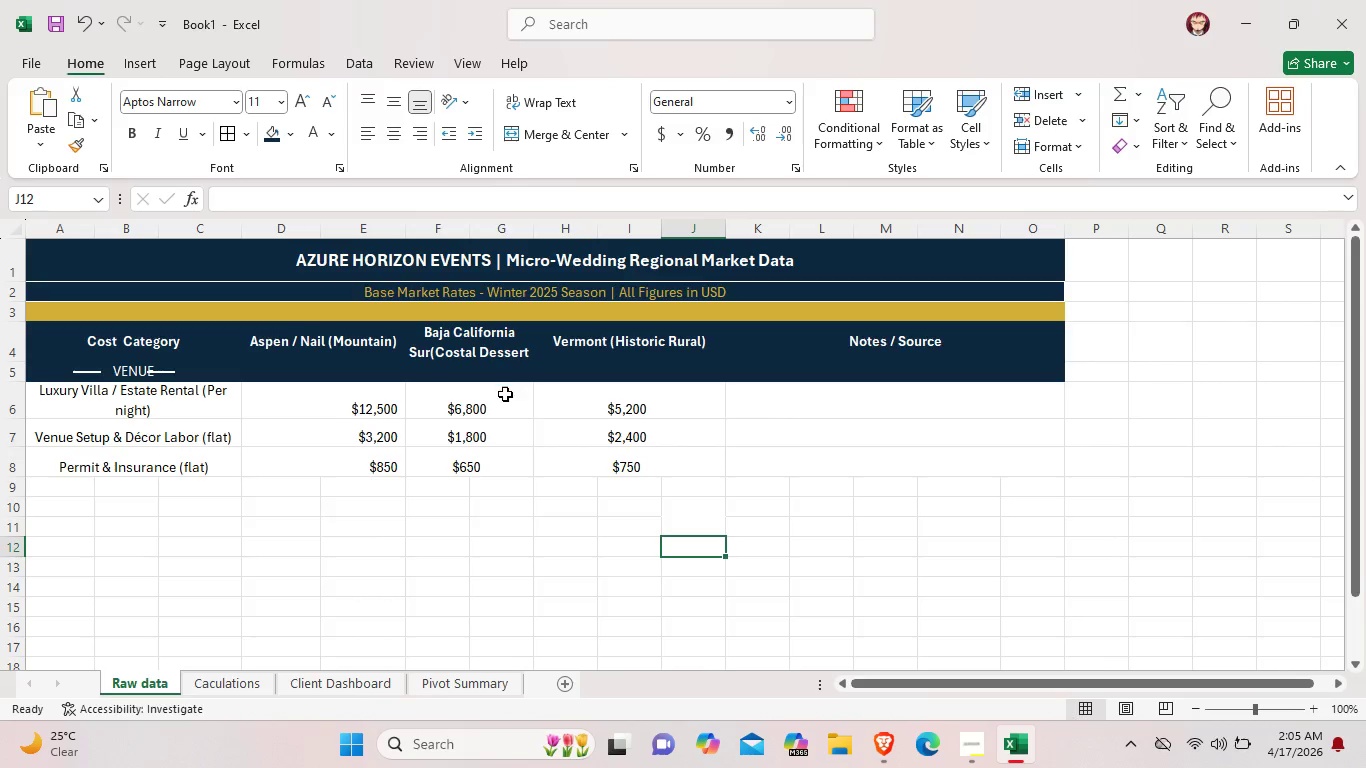 
left_click([505, 394])
 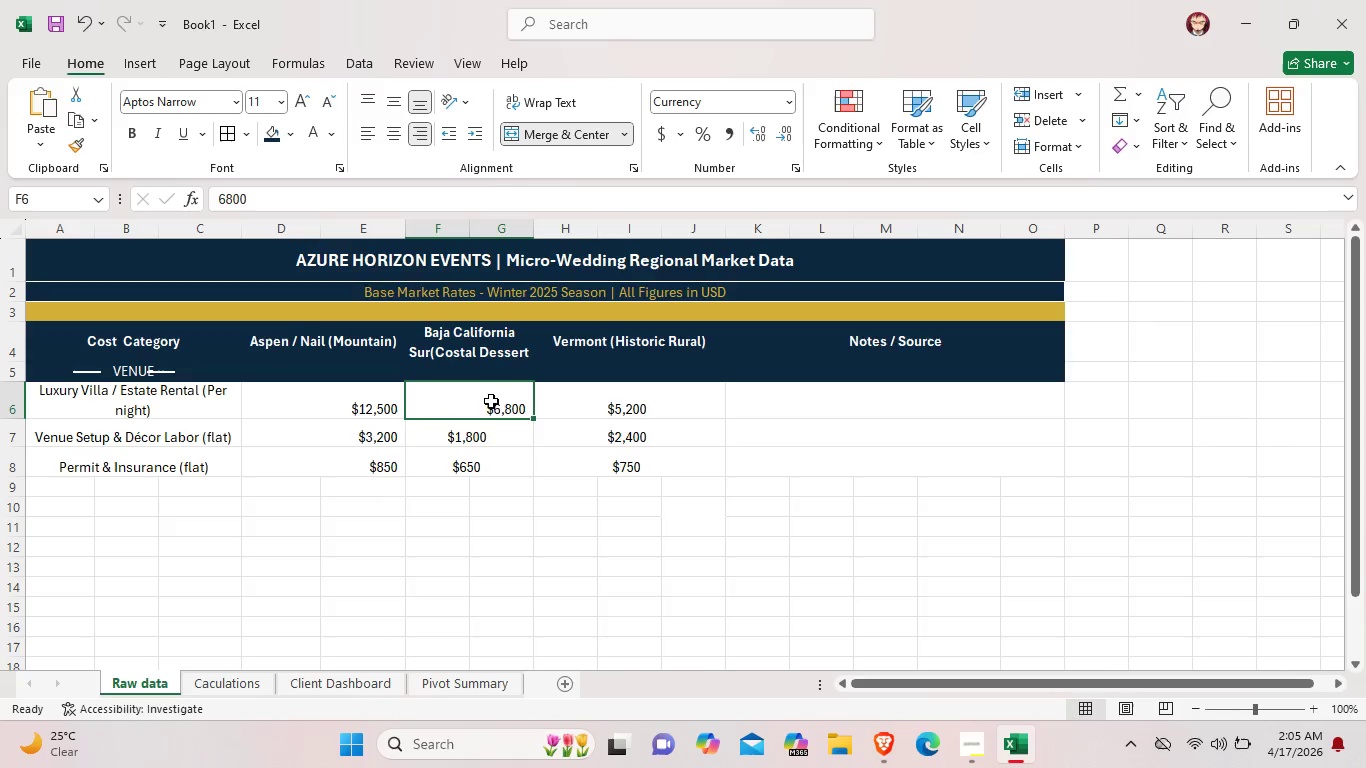 
left_click([495, 428])
 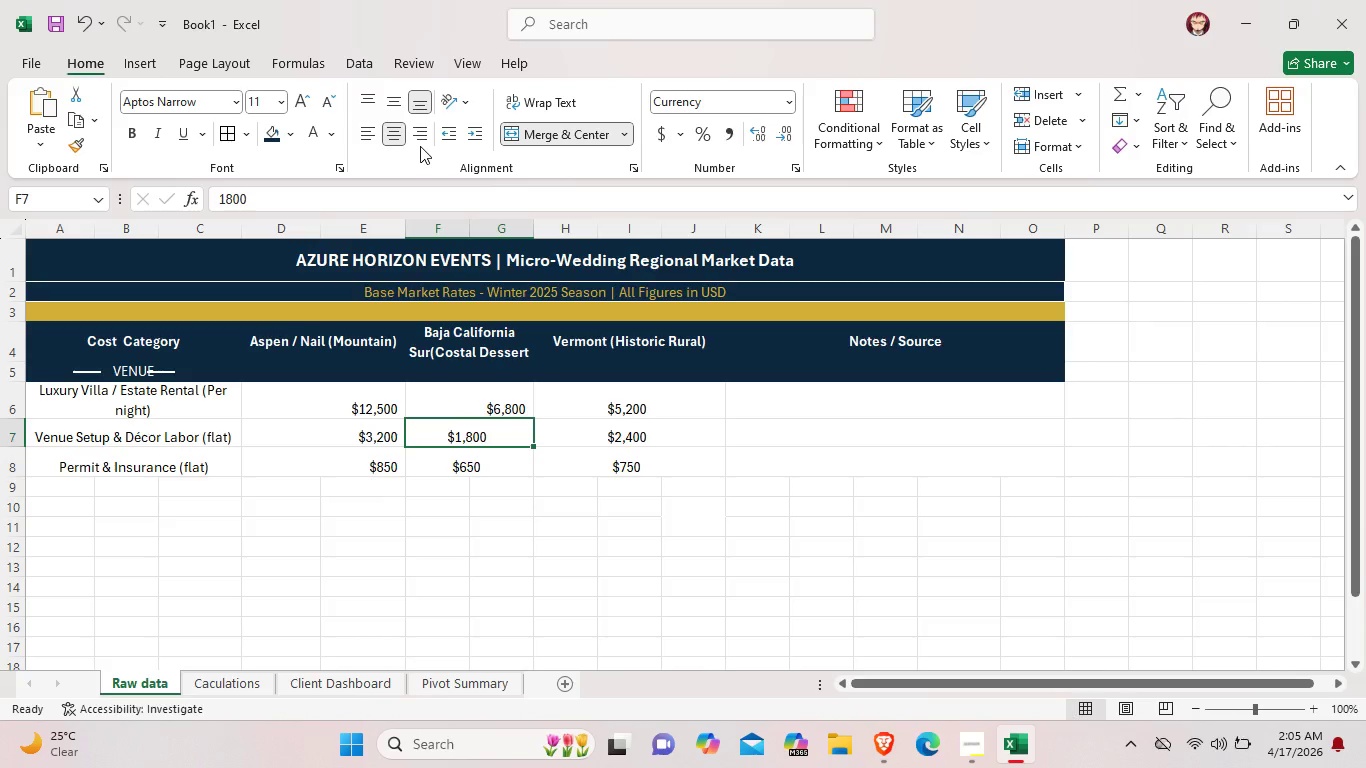 
left_click([420, 146])
 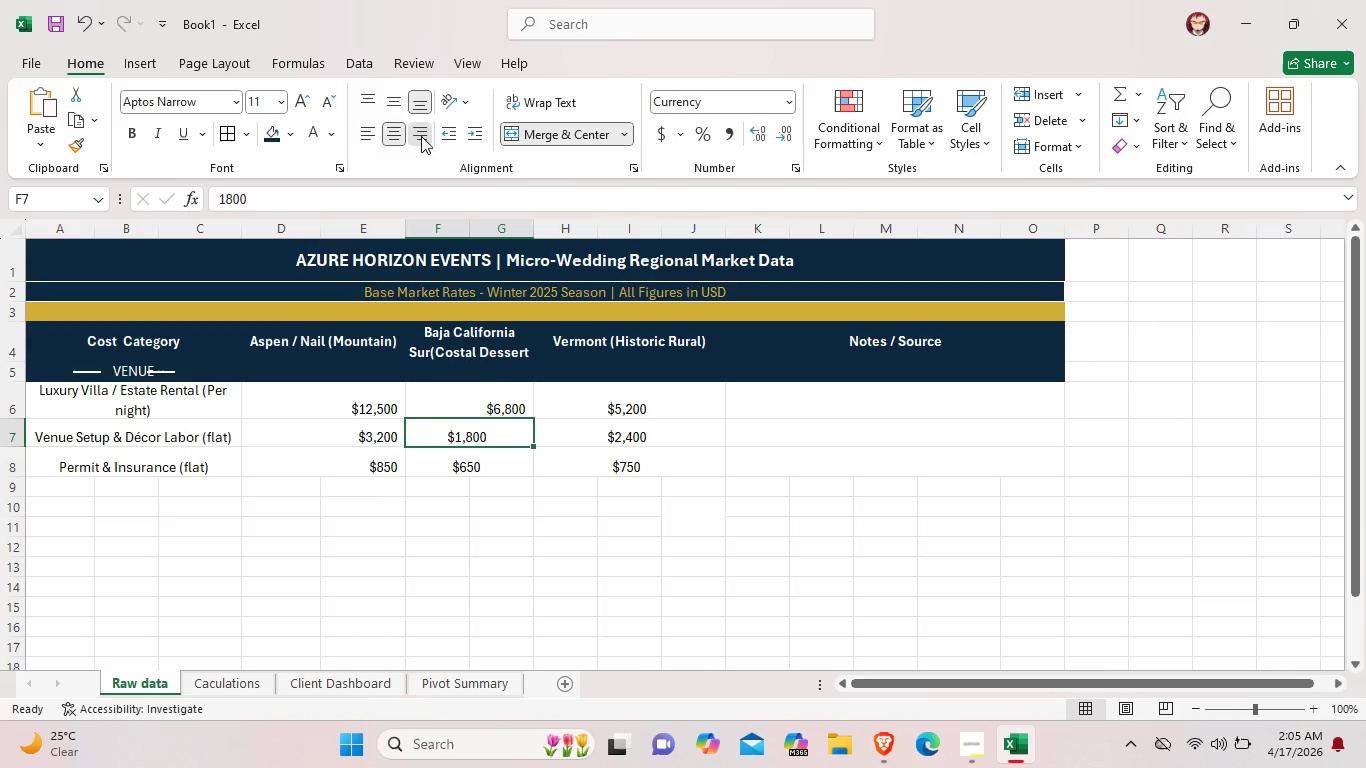 
left_click([421, 136])
 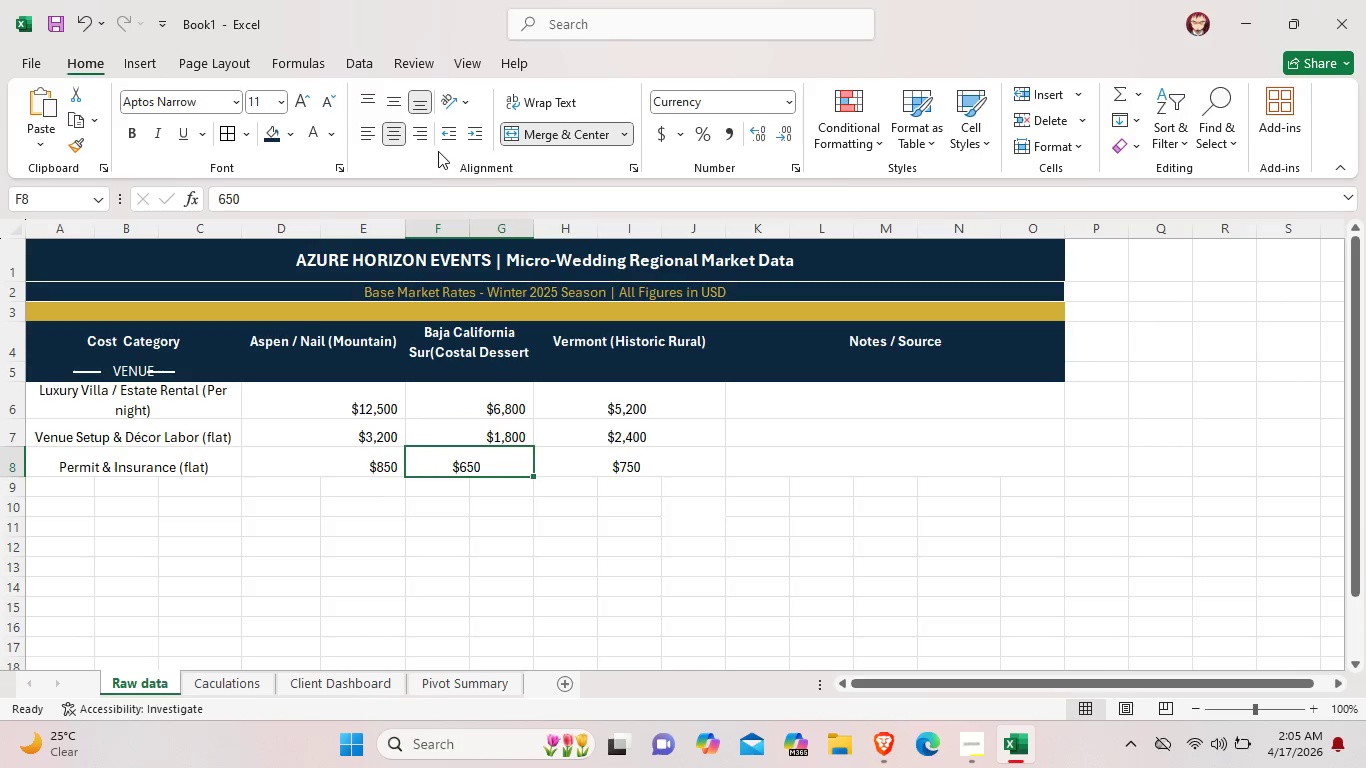 
left_click([428, 140])
 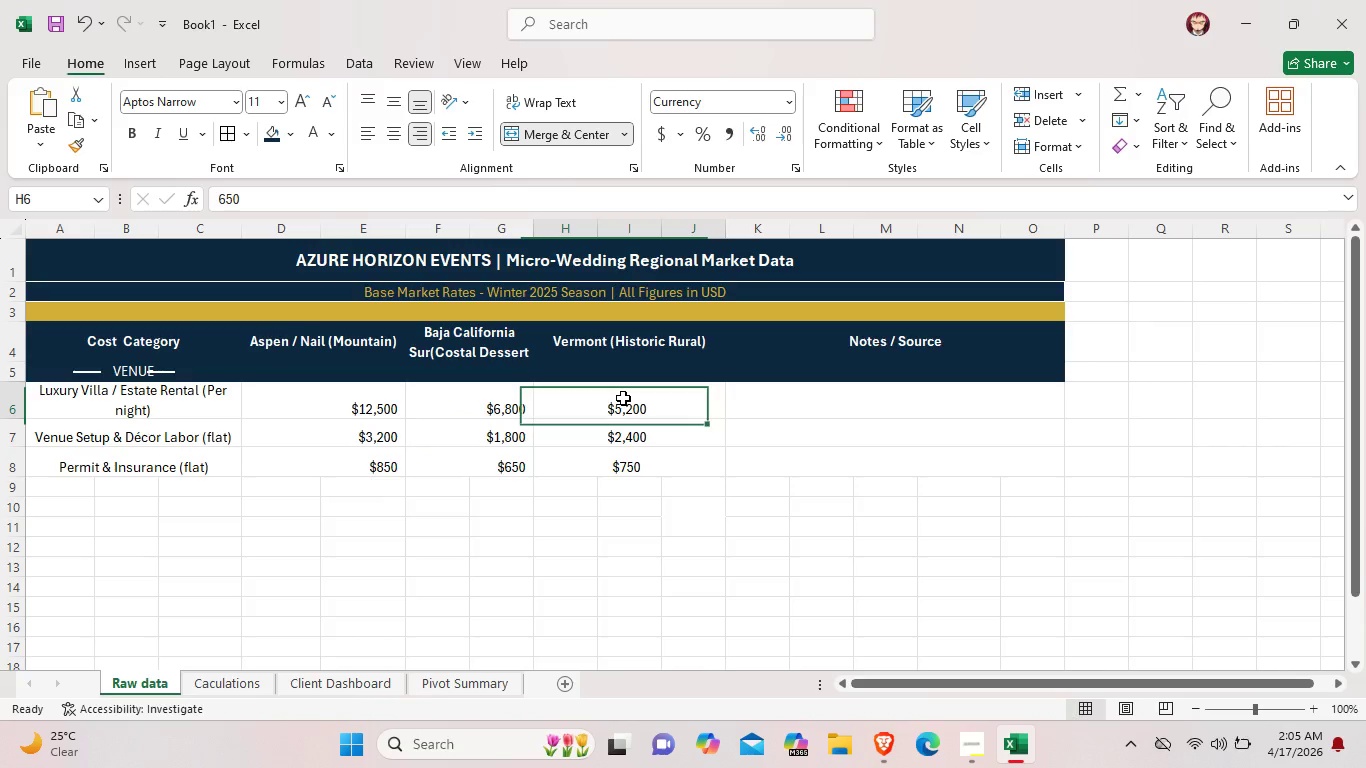 
left_click([623, 398])
 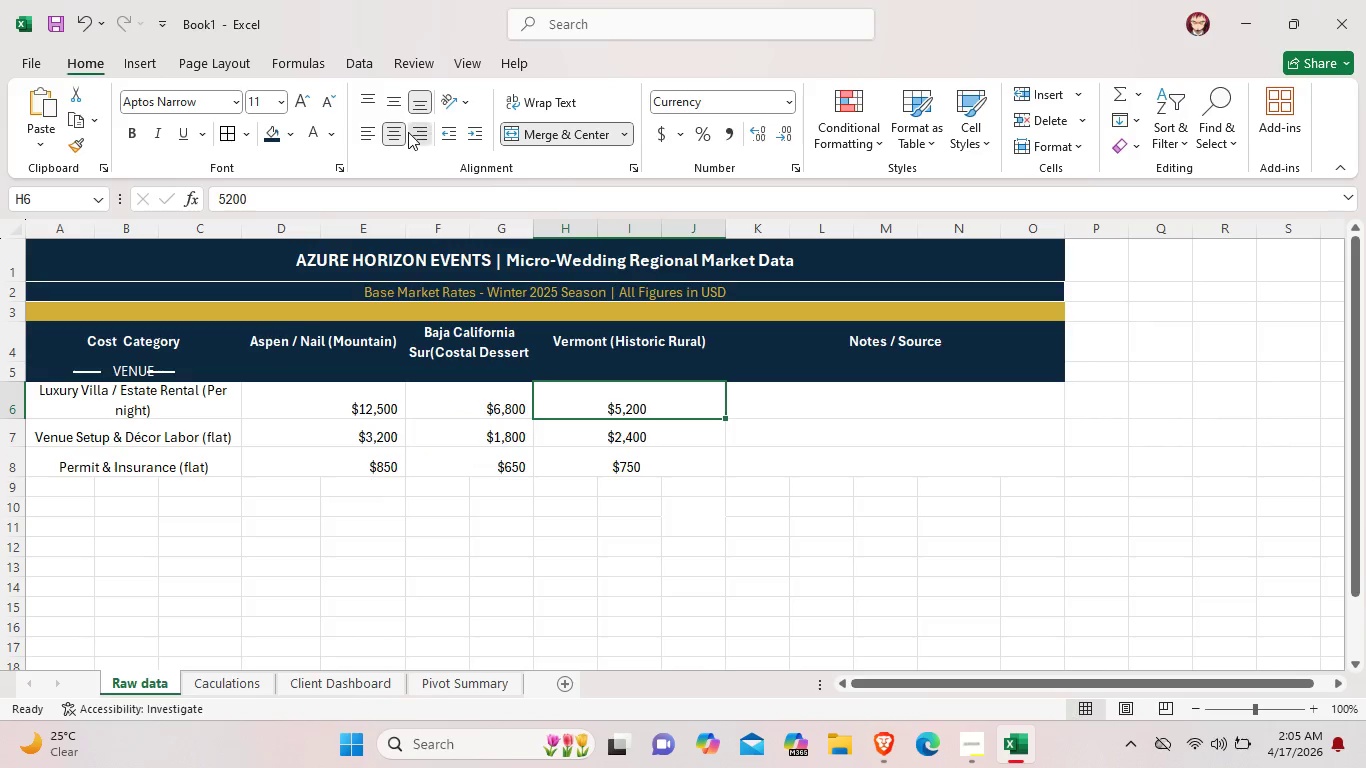 
left_click([408, 132])
 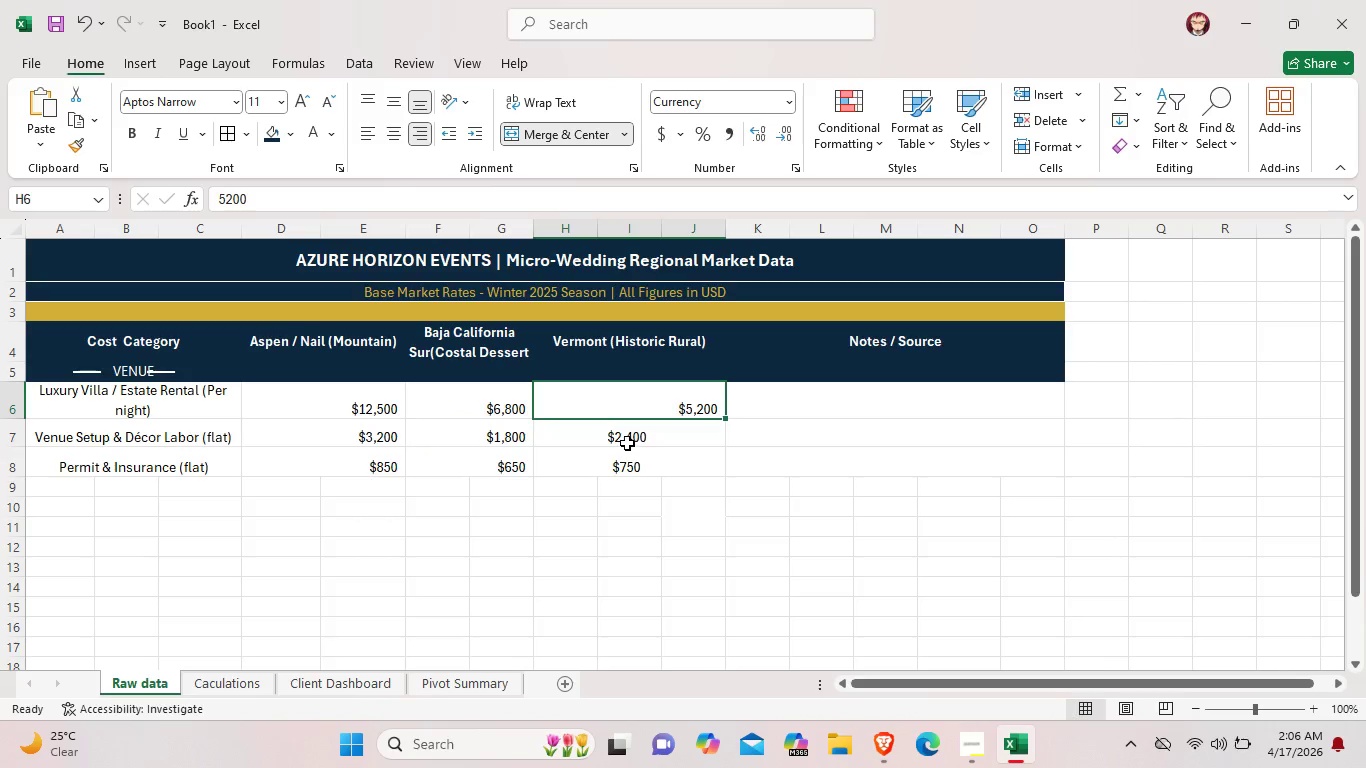 
left_click([627, 443])
 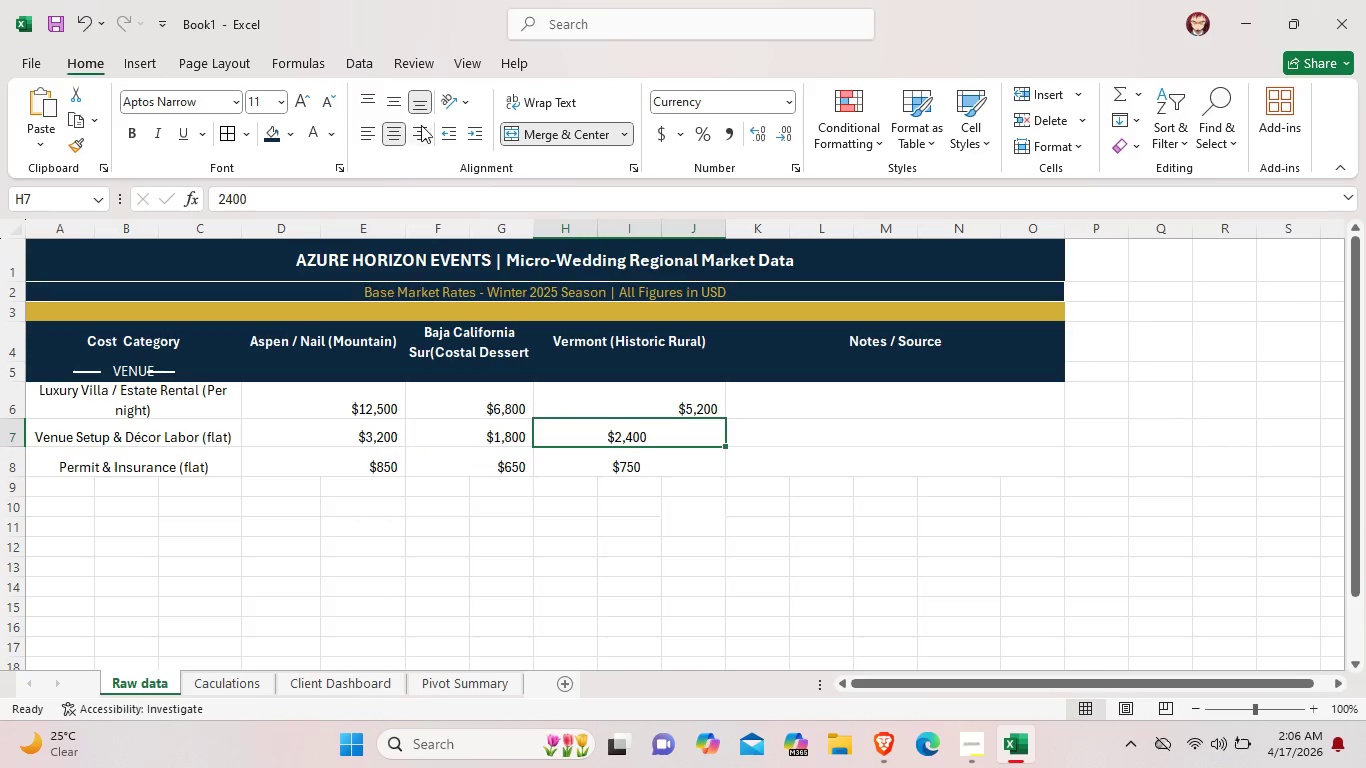 
left_click([420, 125])
 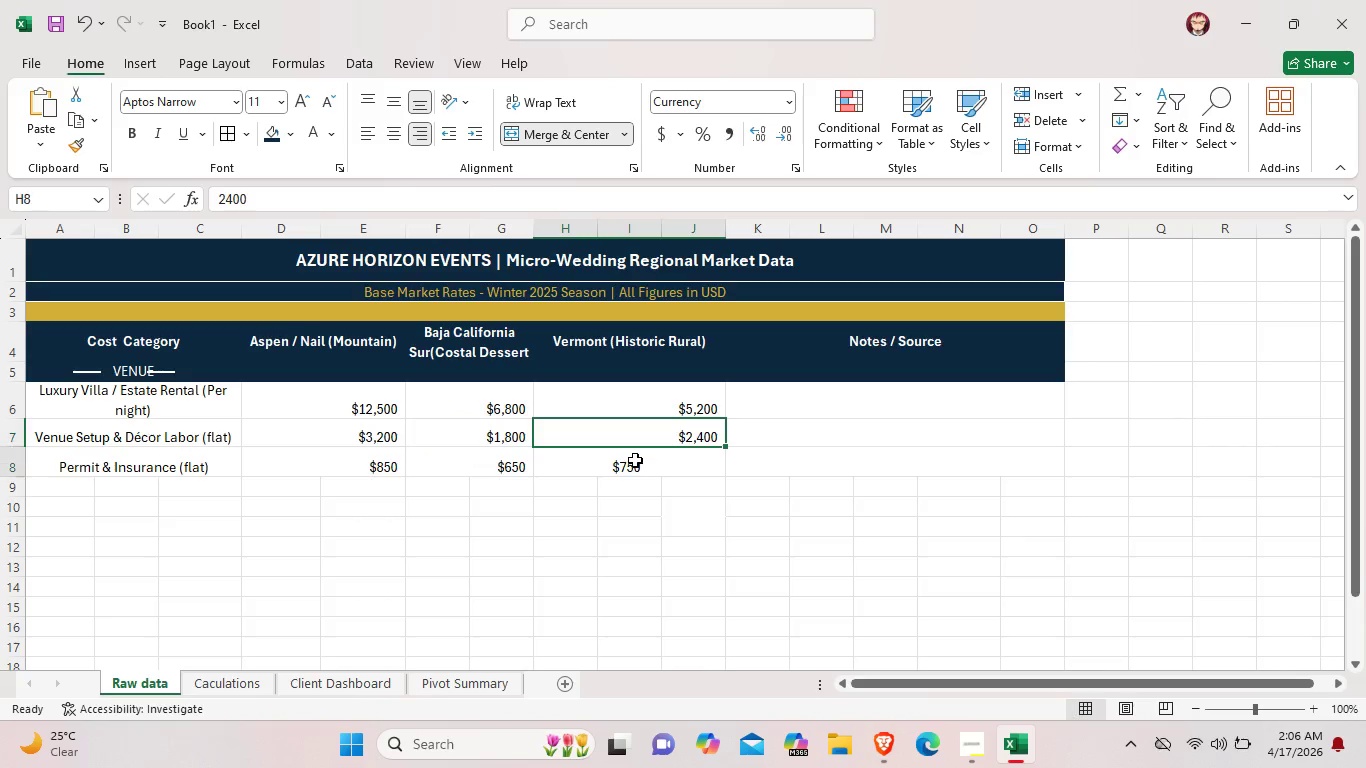 
left_click([635, 460])
 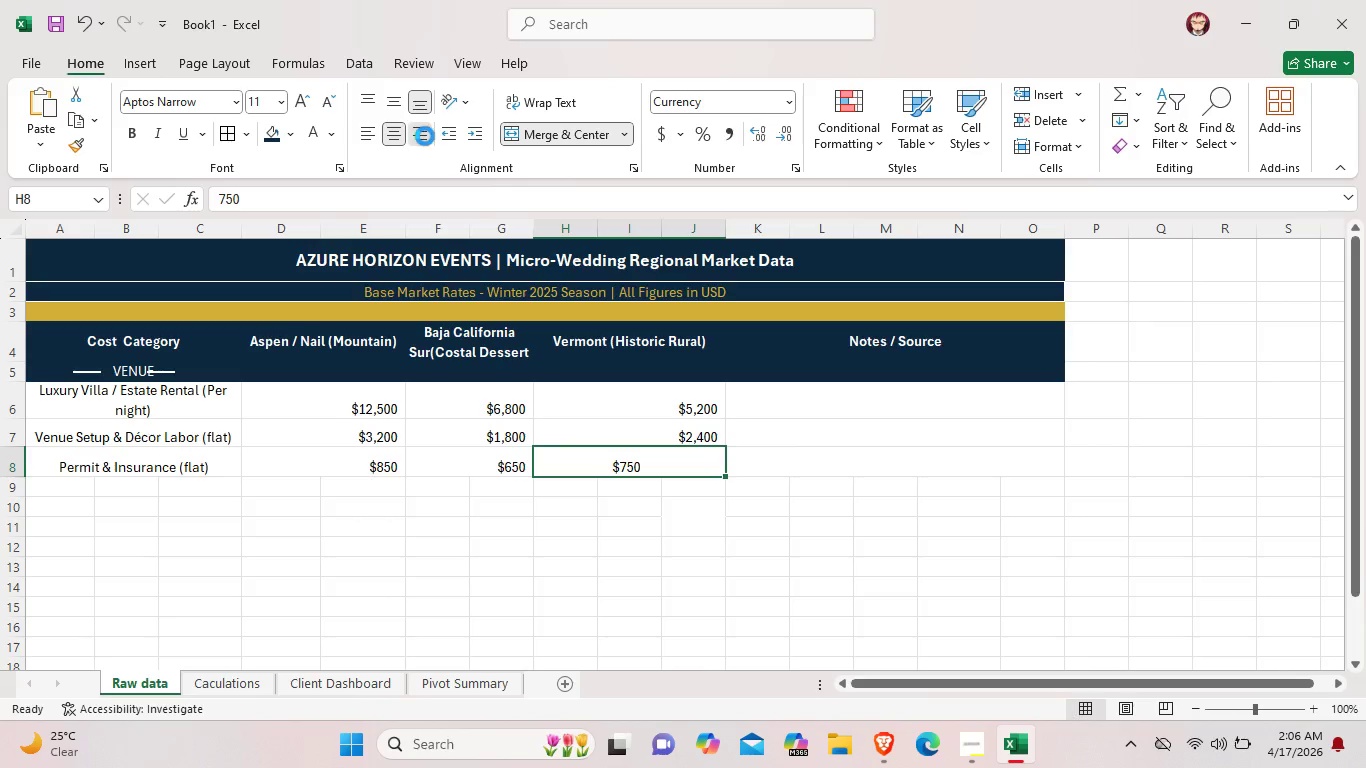 
left_click([425, 136])
 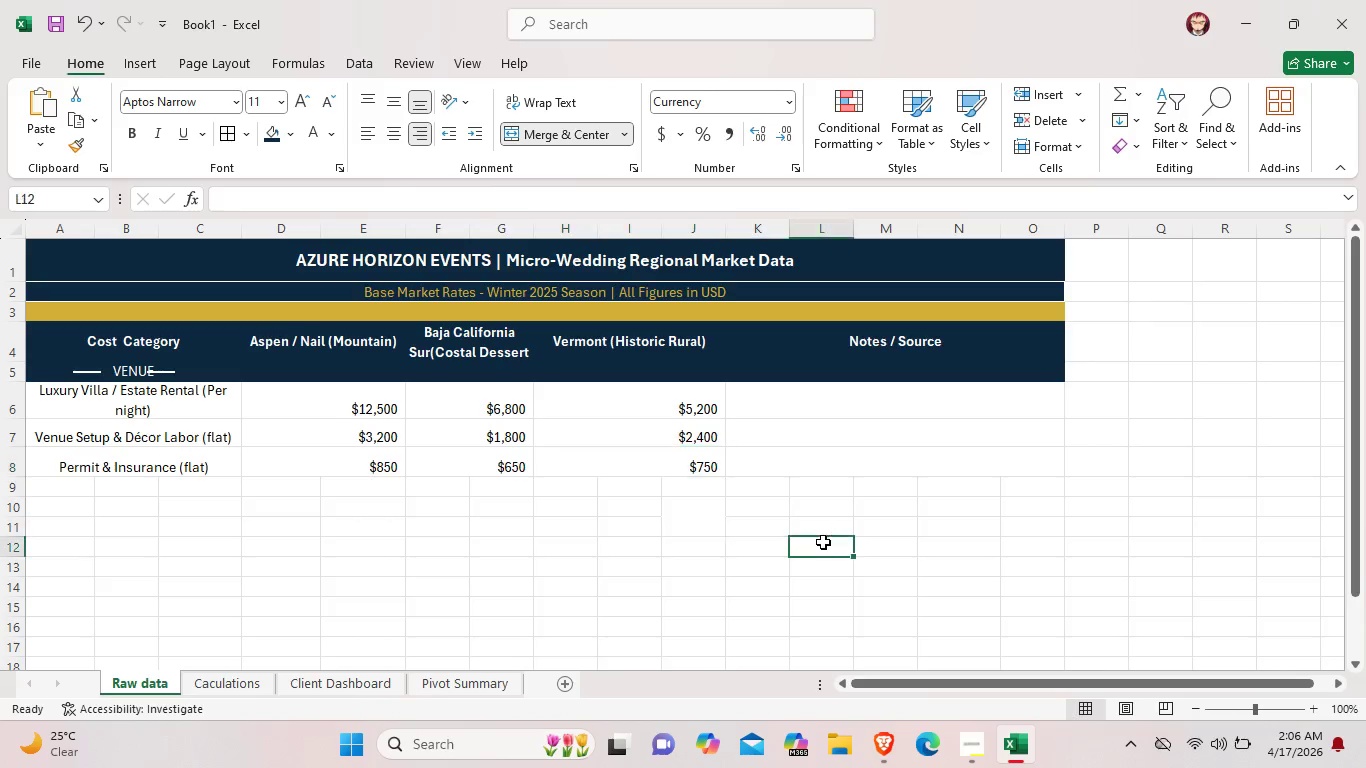 
left_click([821, 544])
 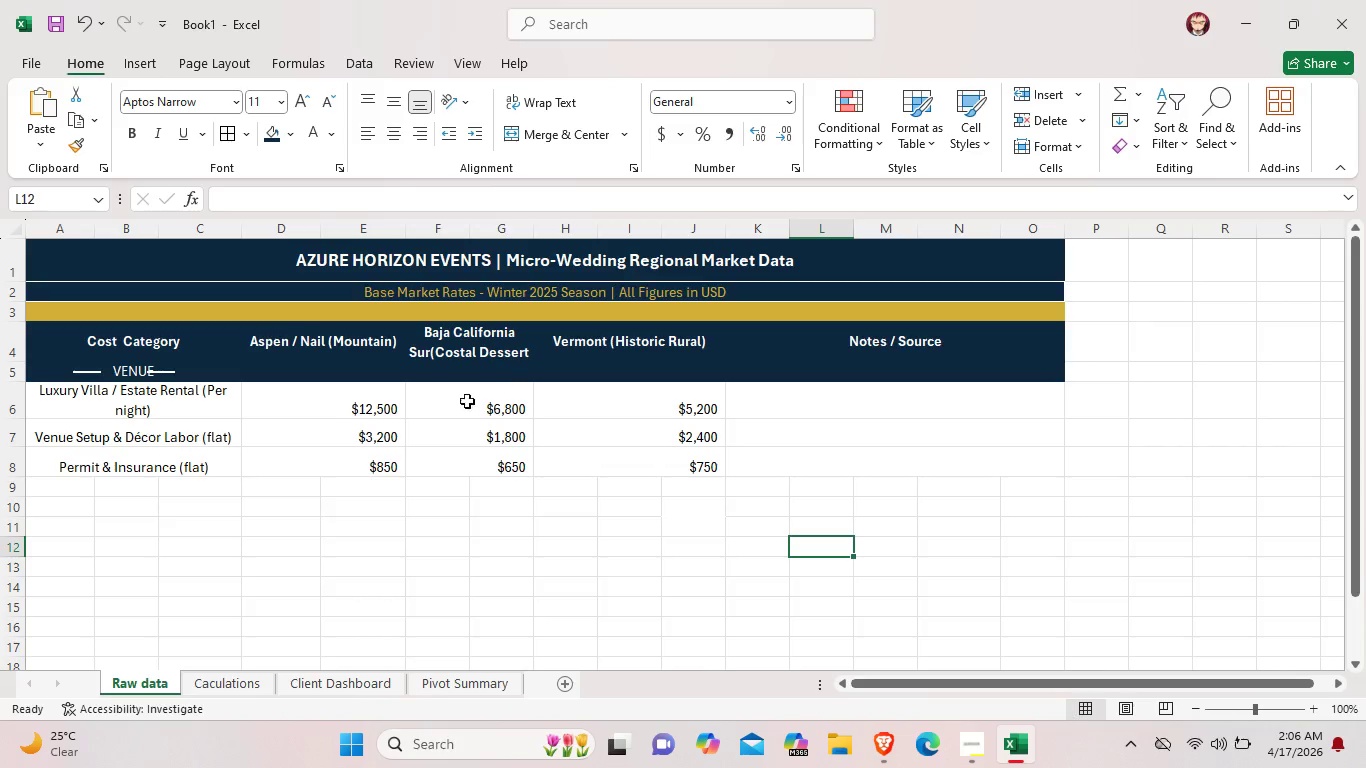 
left_click([369, 410])
 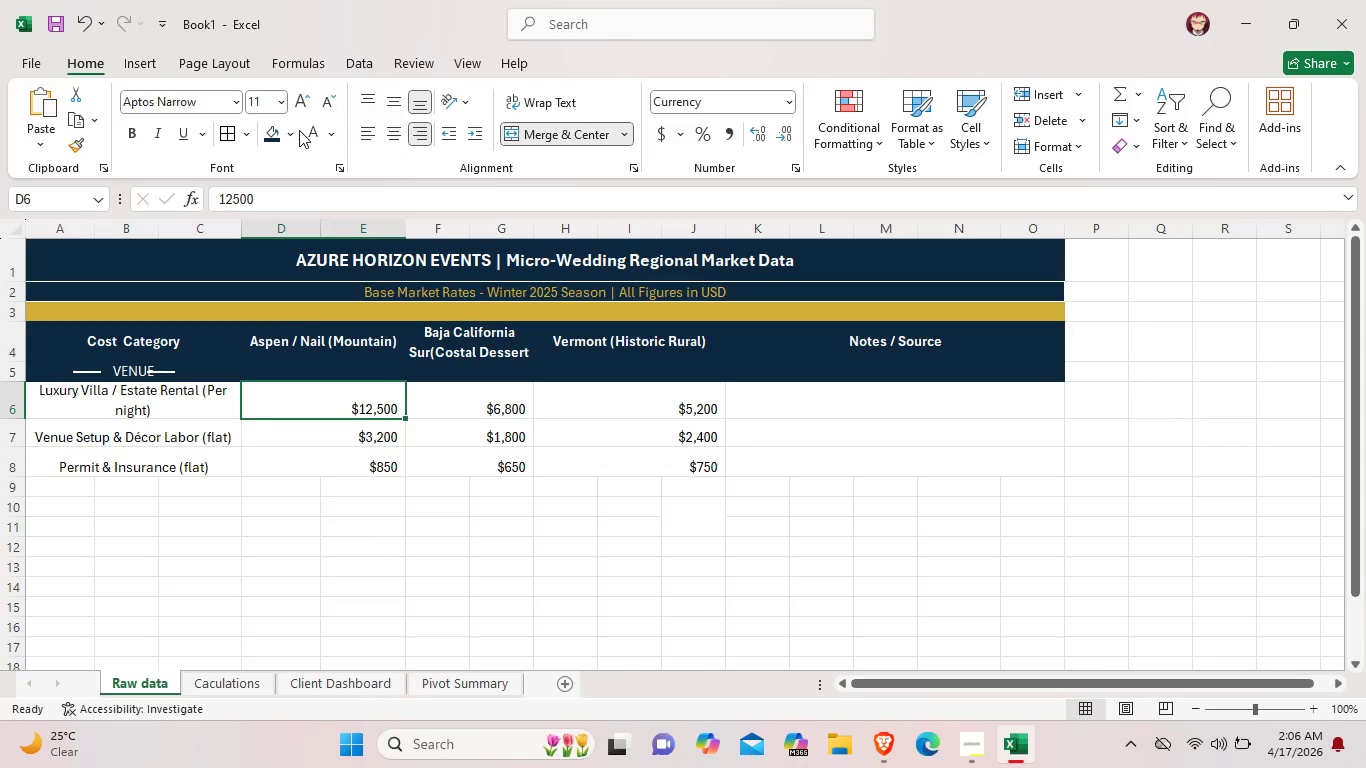 
left_click([292, 129])
 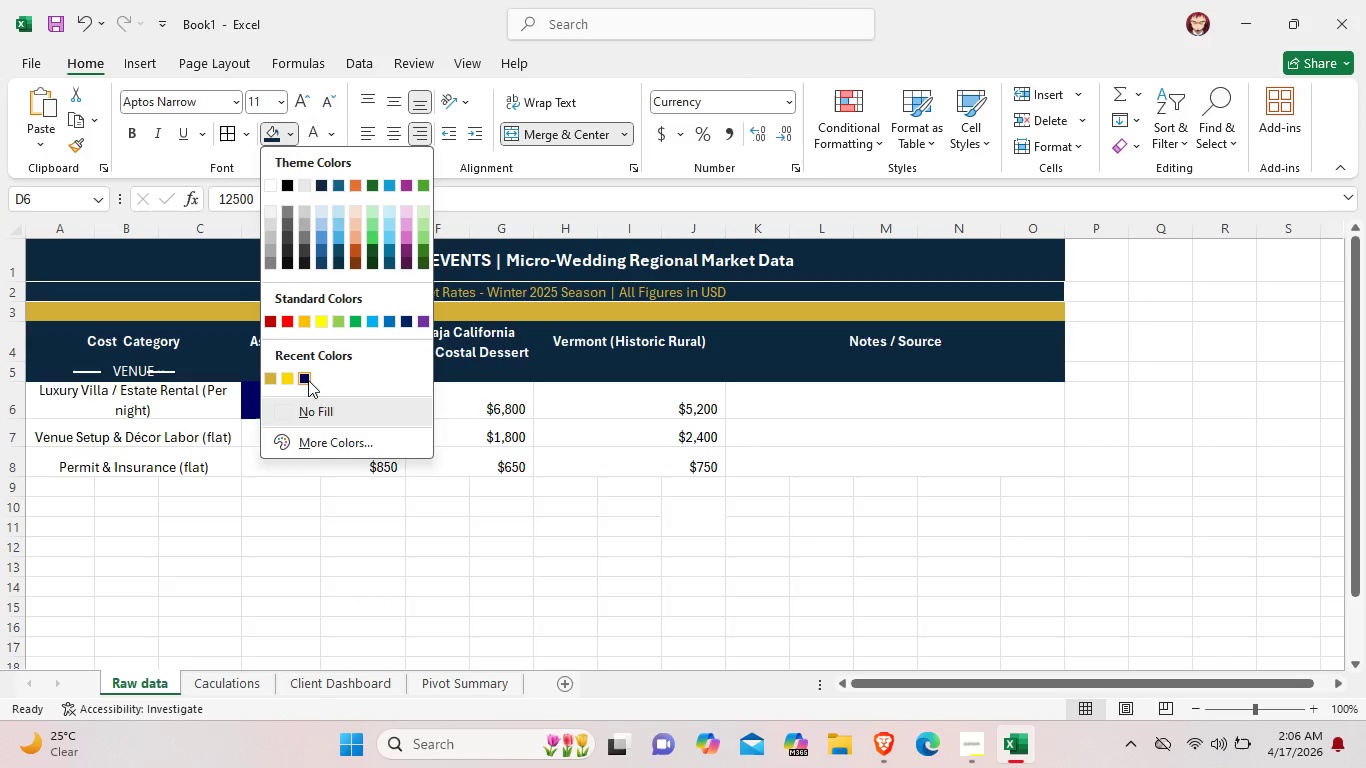 
left_click([408, 546])
 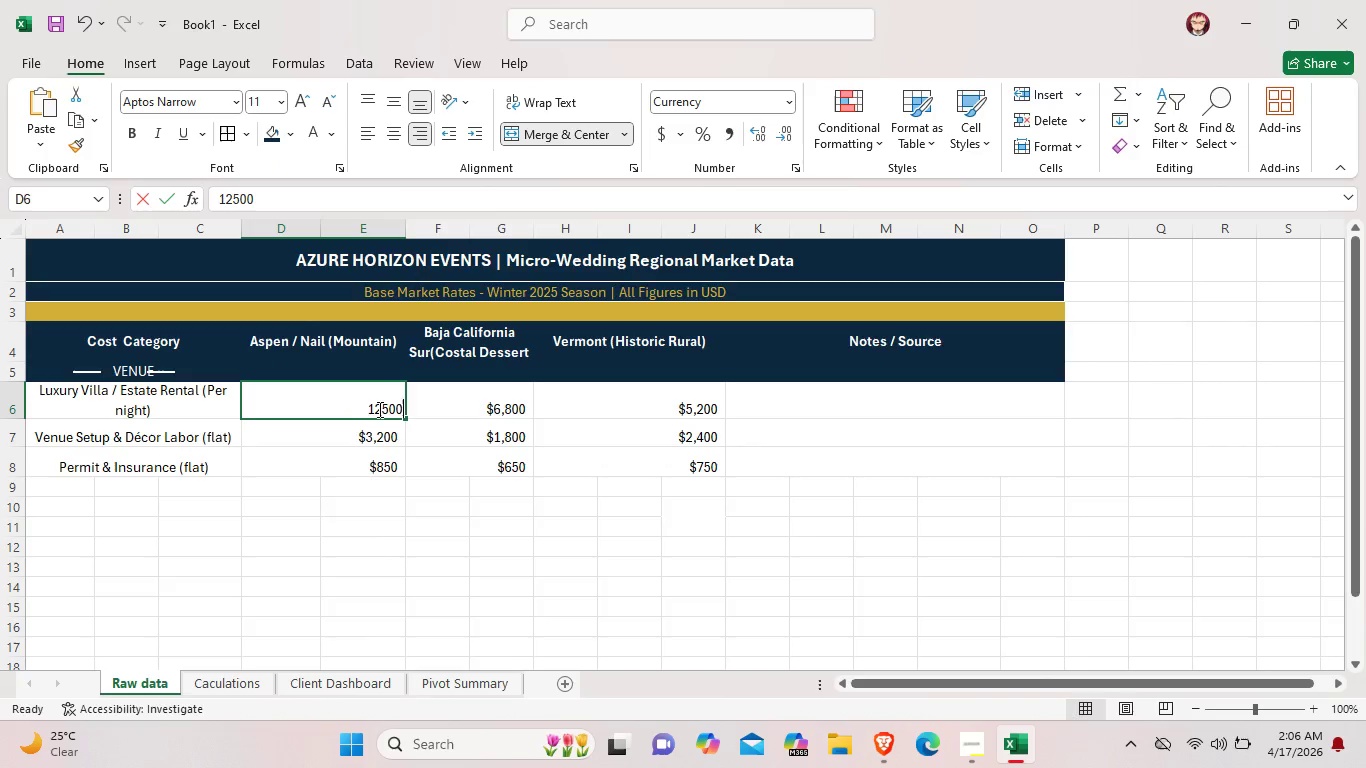 
double_click([378, 409])
 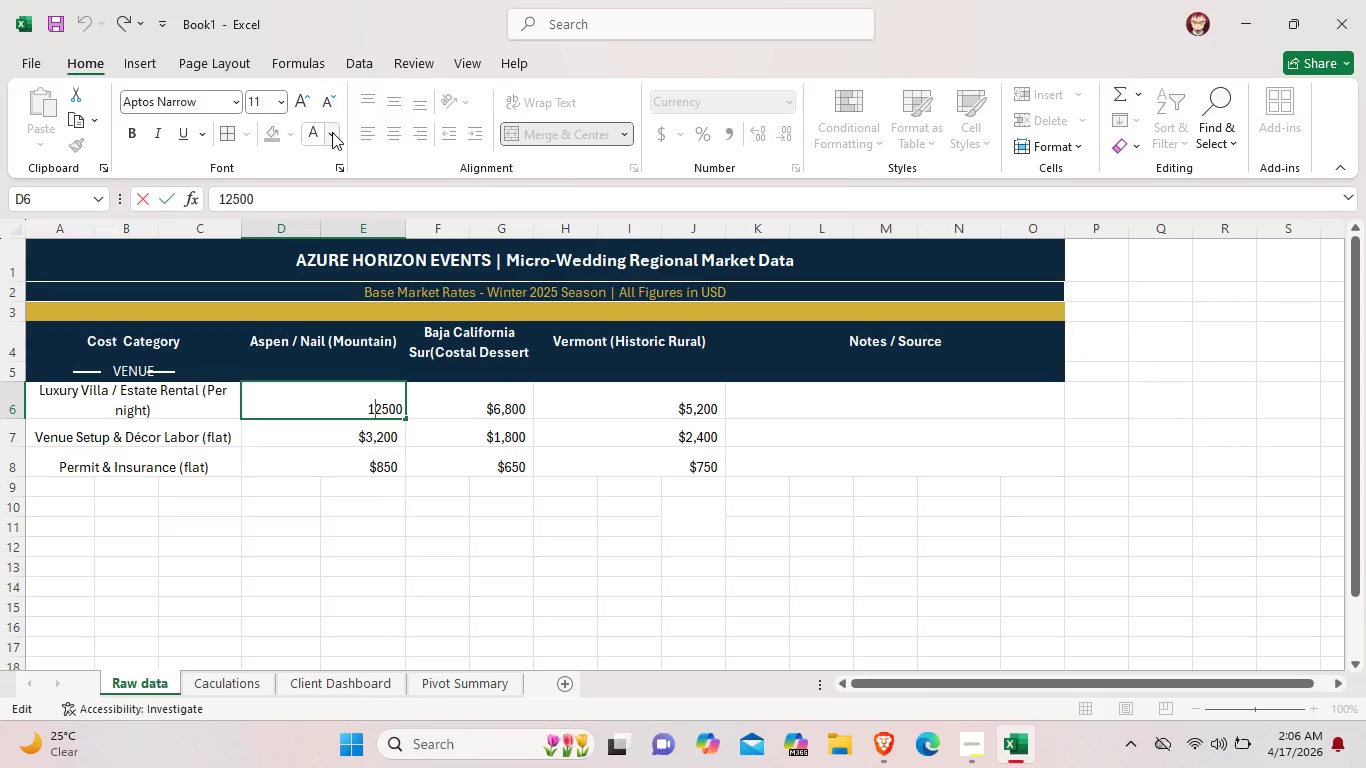 
left_click([332, 132])
 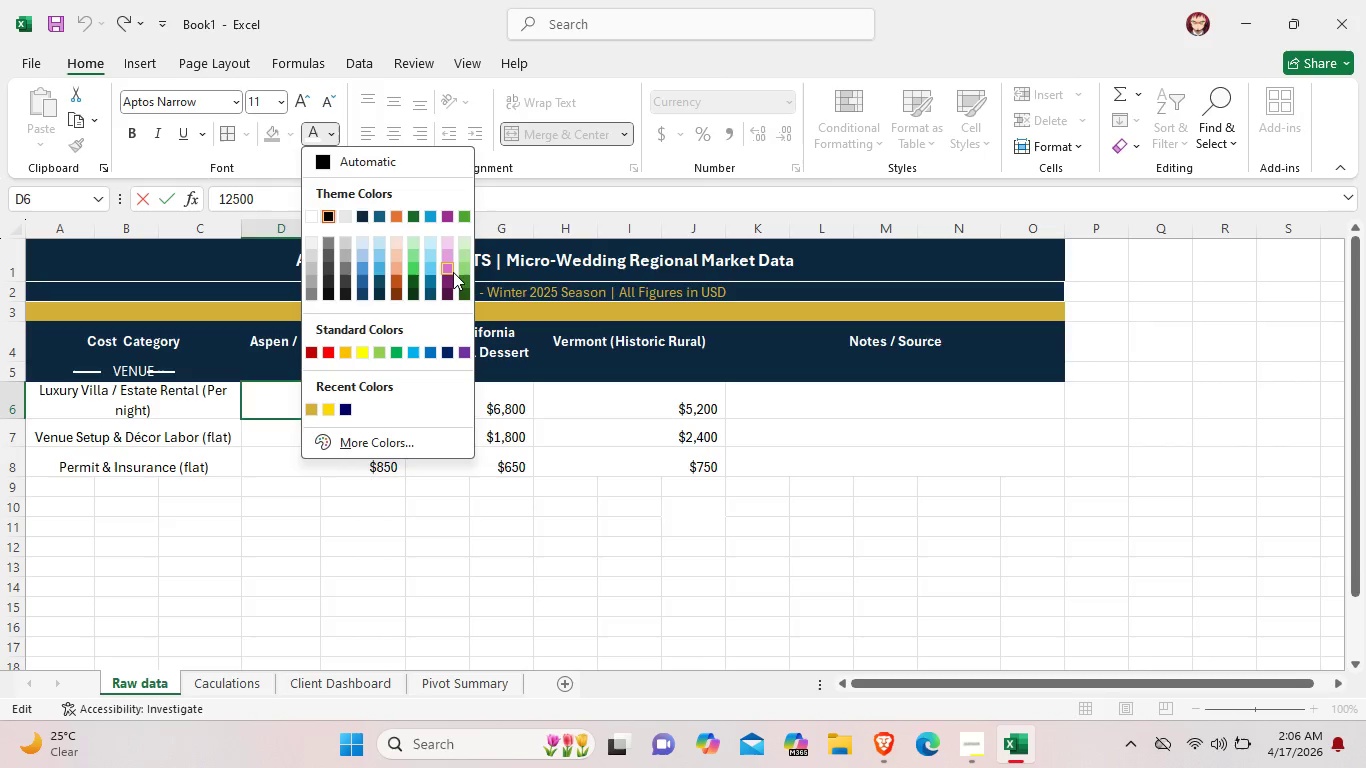 
wait(6.16)
 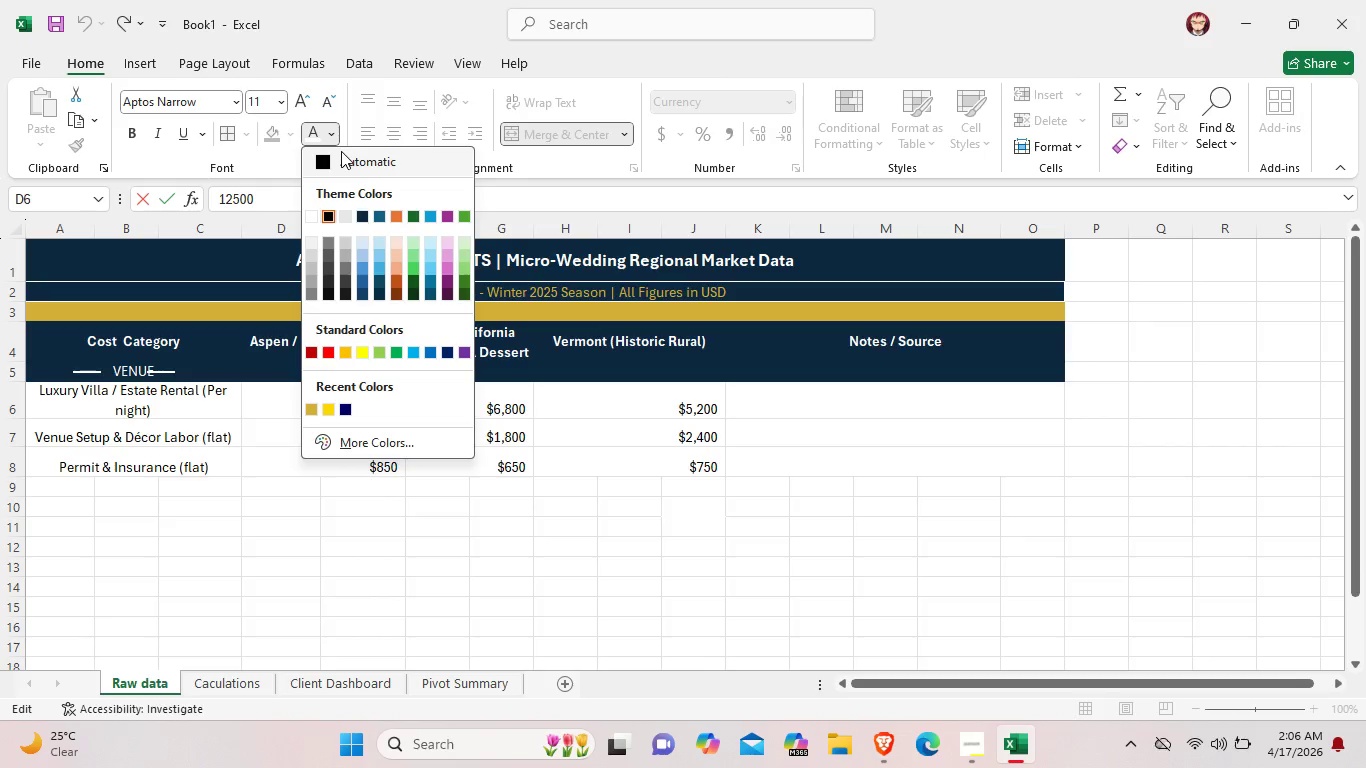 
left_click([420, 550])
 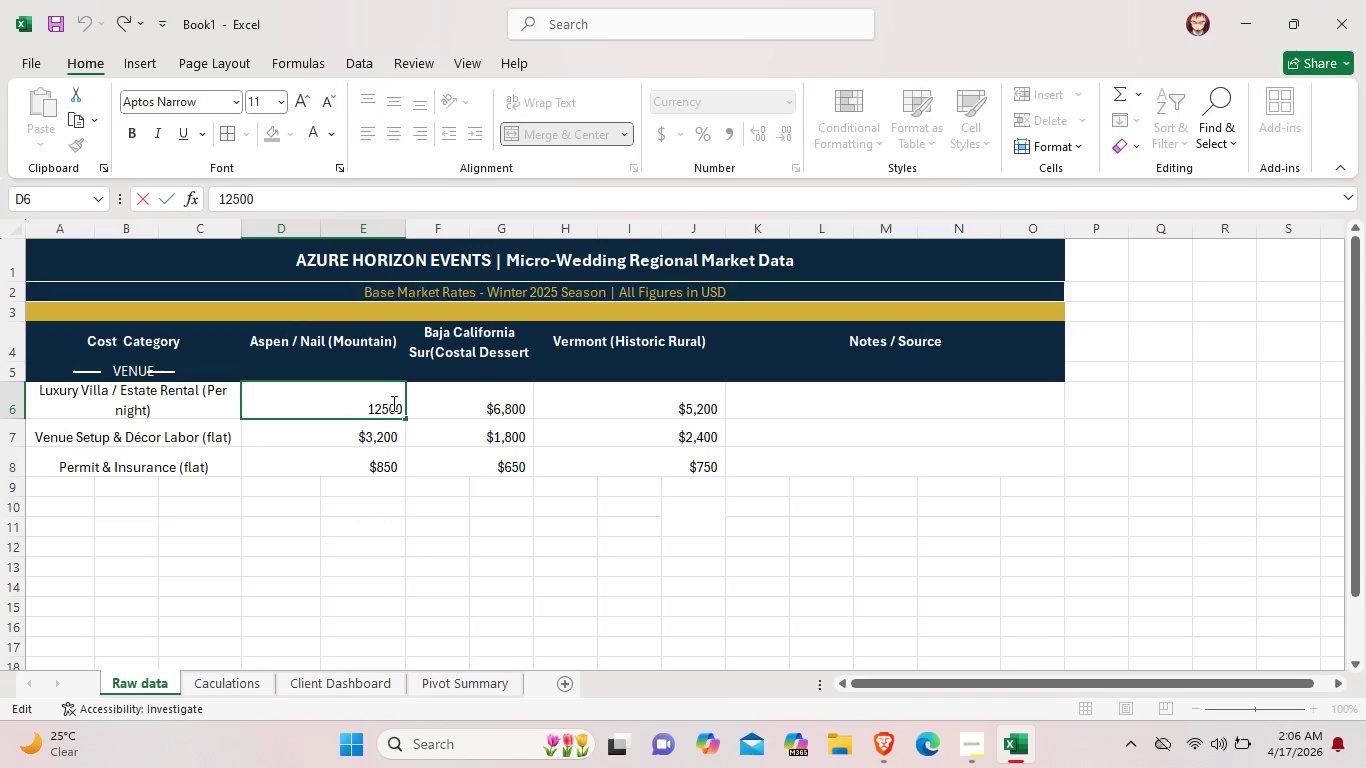 
left_click([392, 403])
 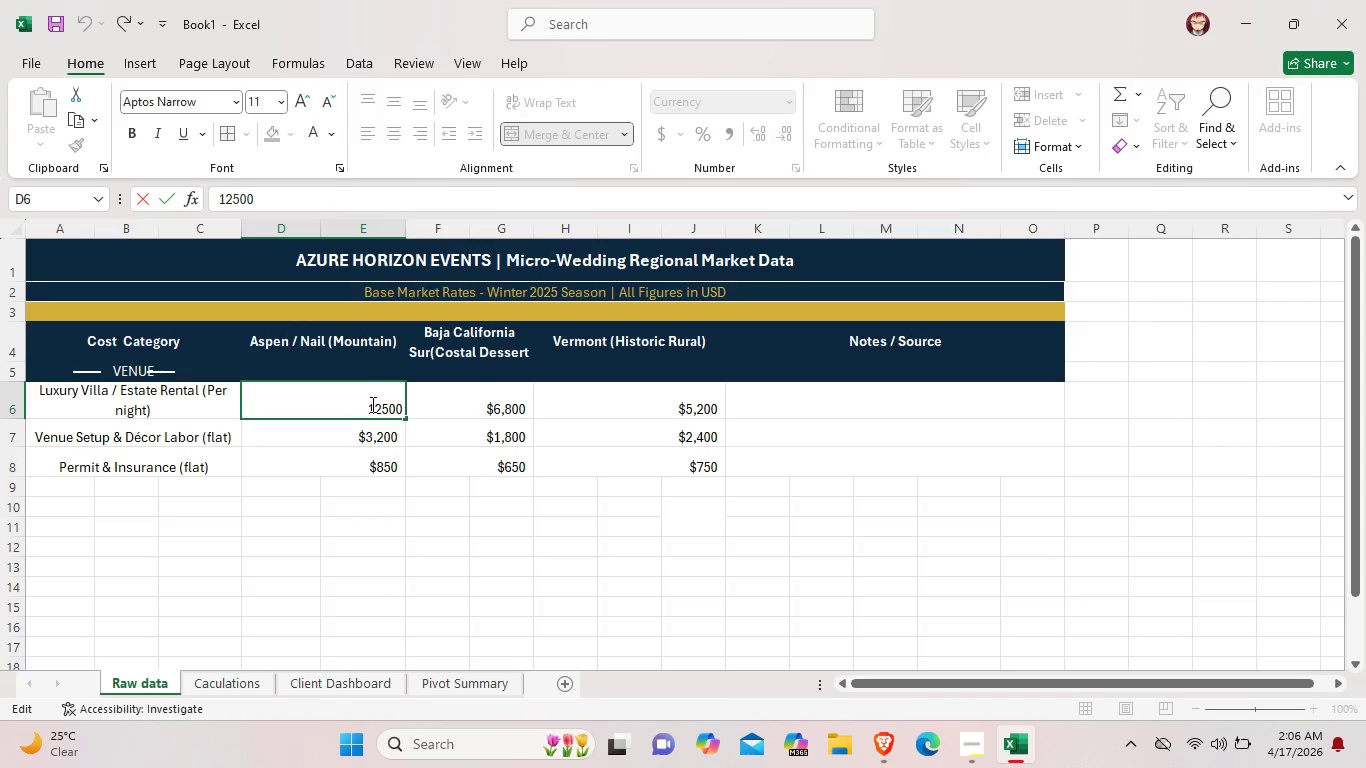 
left_click([371, 404])
 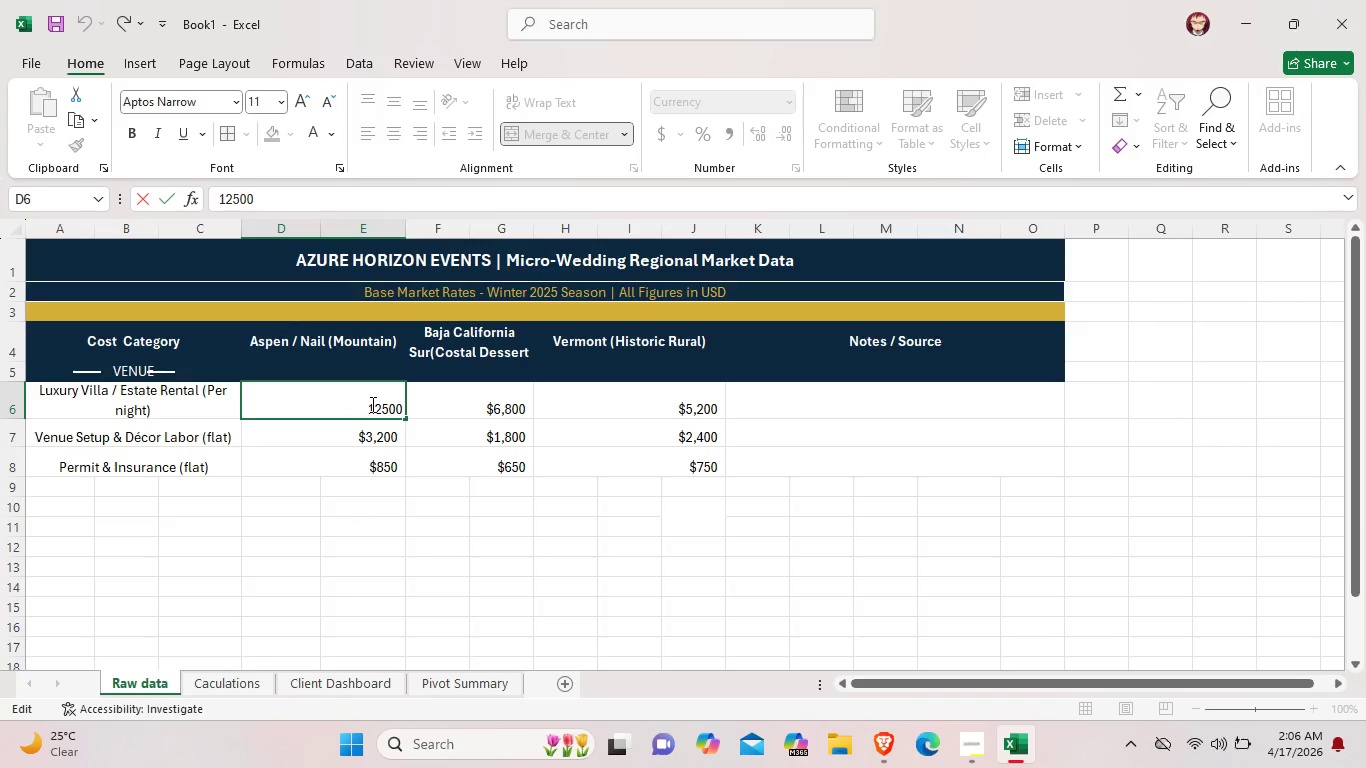 
key(Shift+ShiftLeft)
 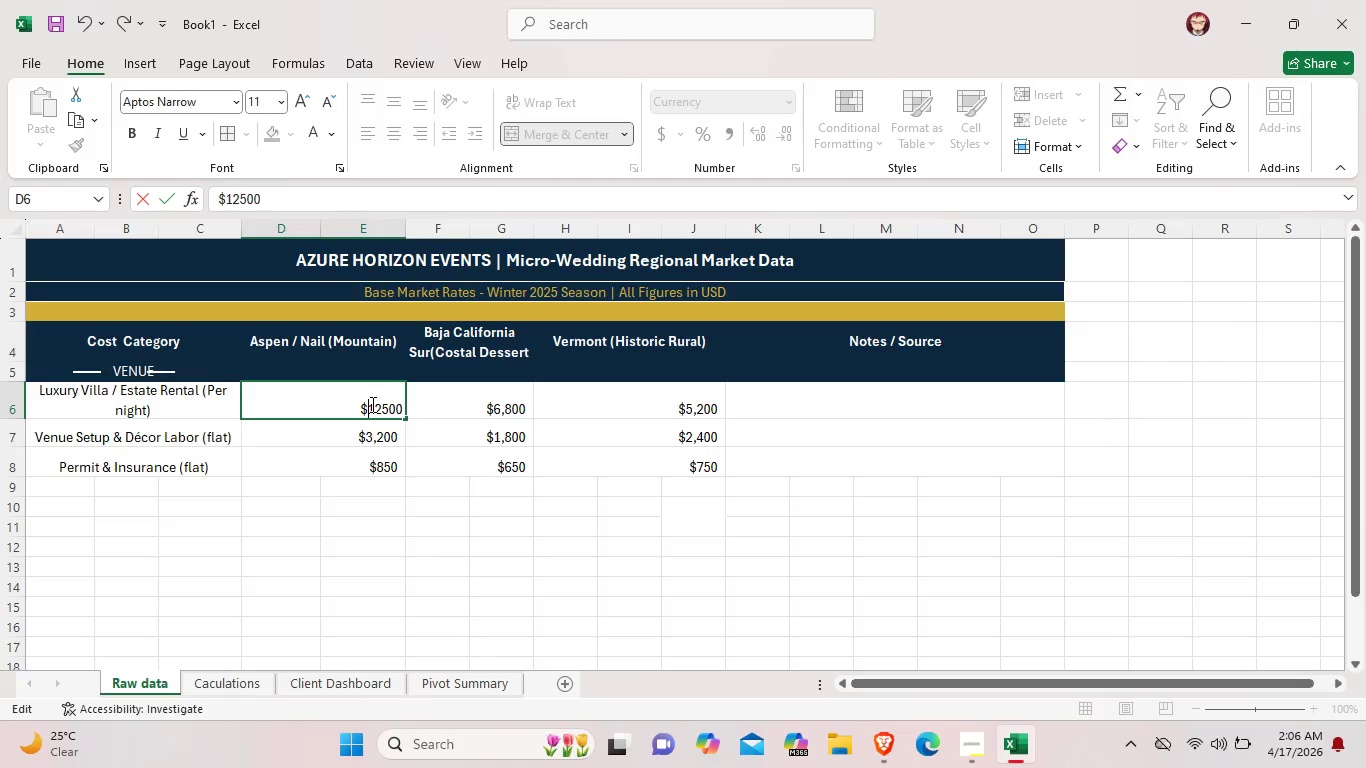 
key(Shift+4)
 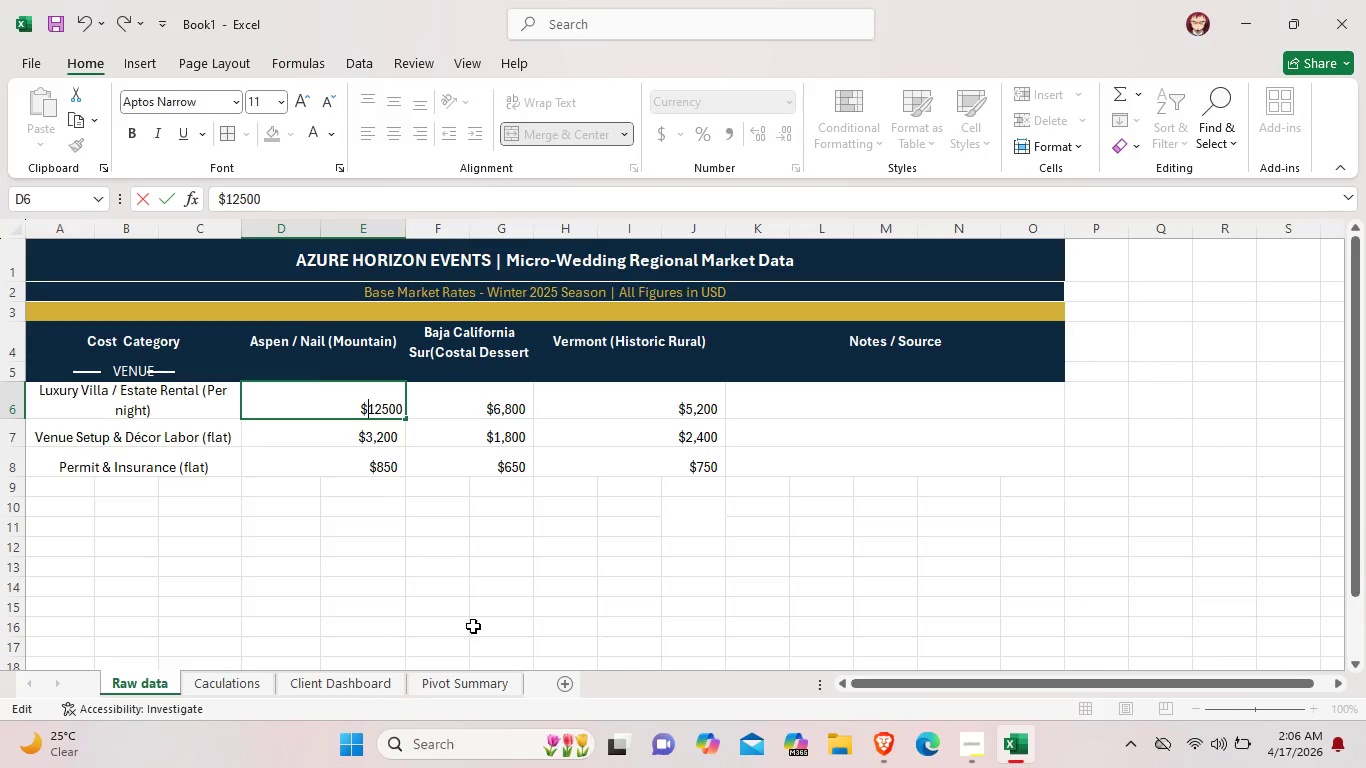 
left_click([473, 626])
 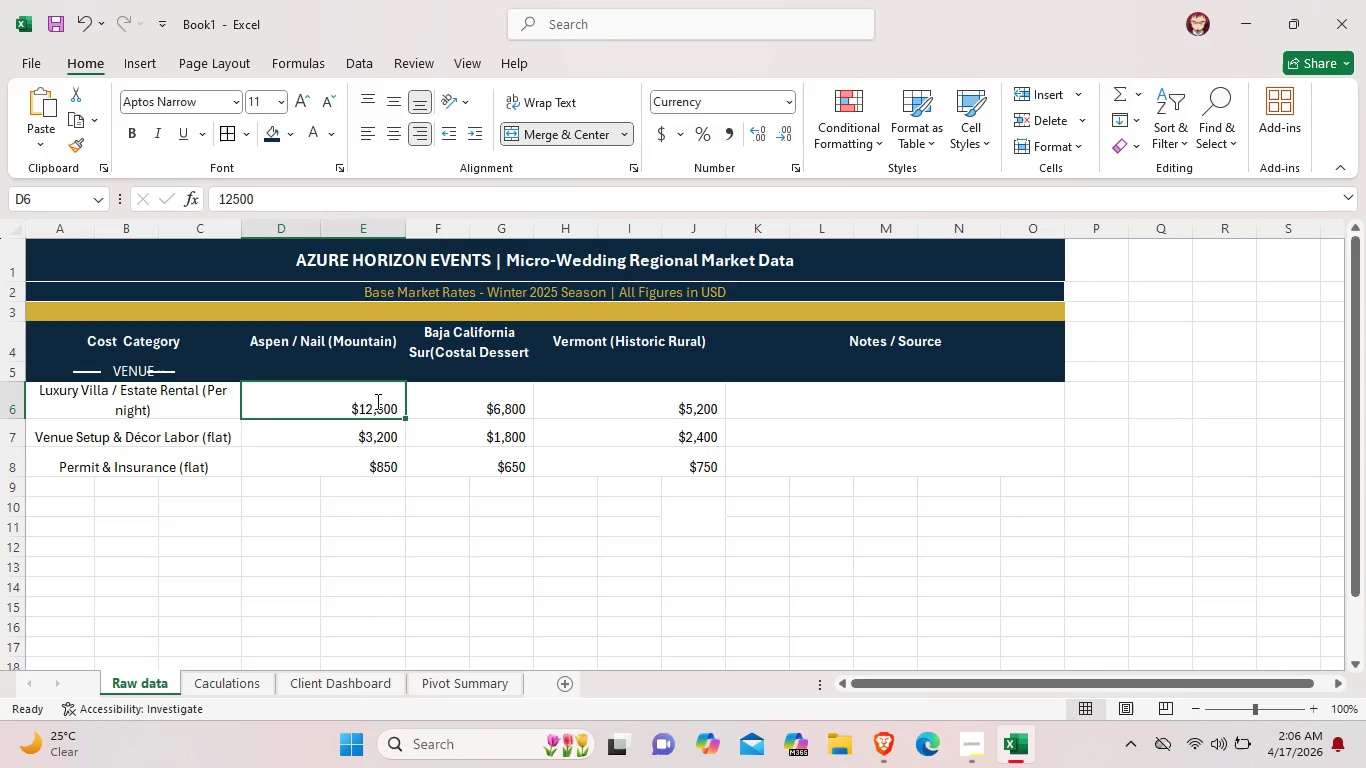 
double_click([376, 401])
 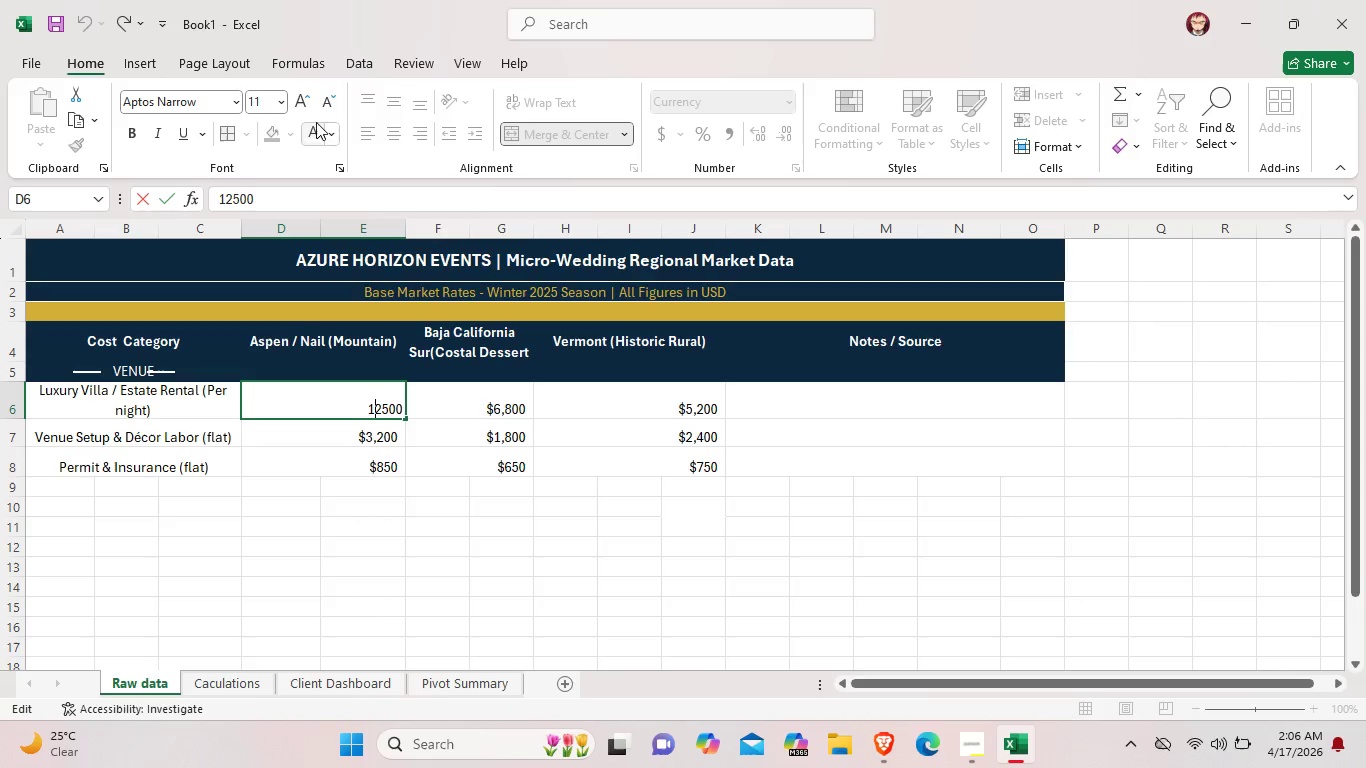 
left_click([330, 129])
 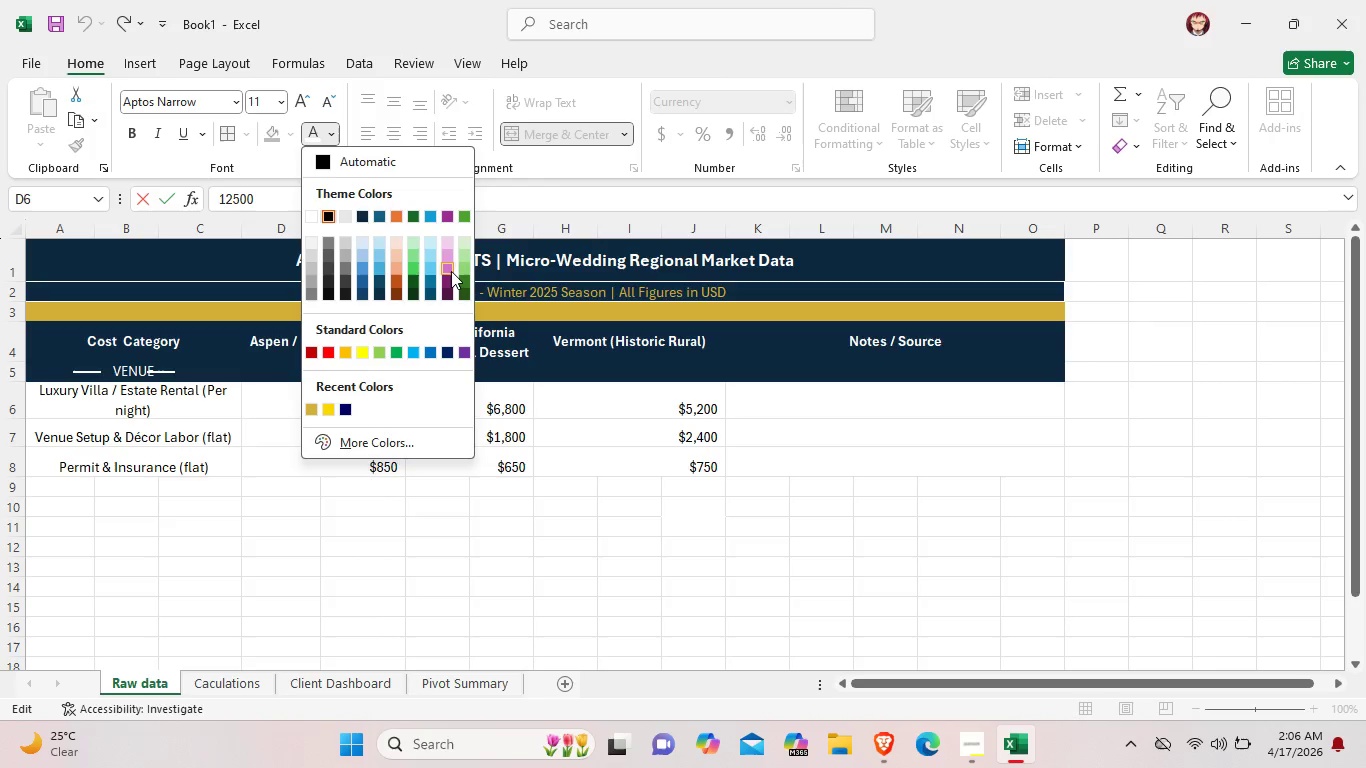 
left_click([451, 267])
 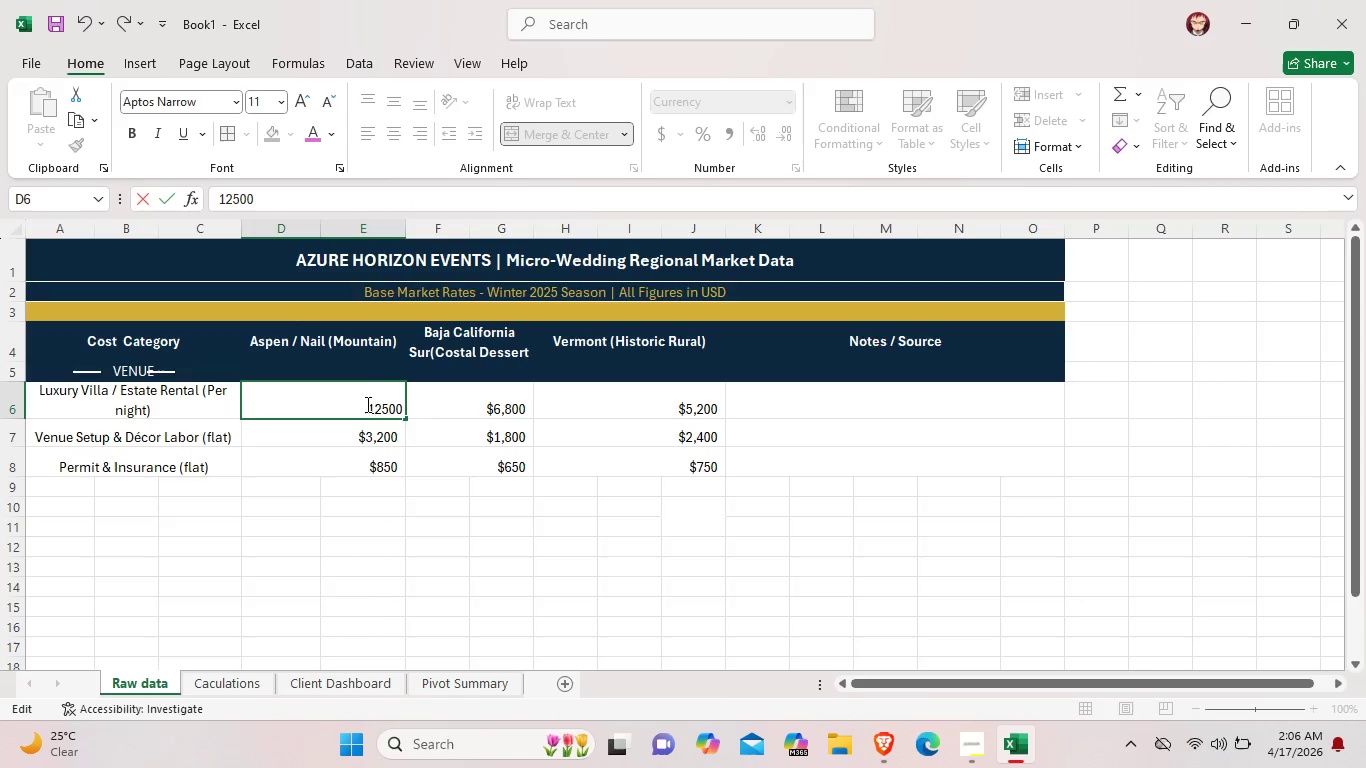 
left_click([364, 404])
 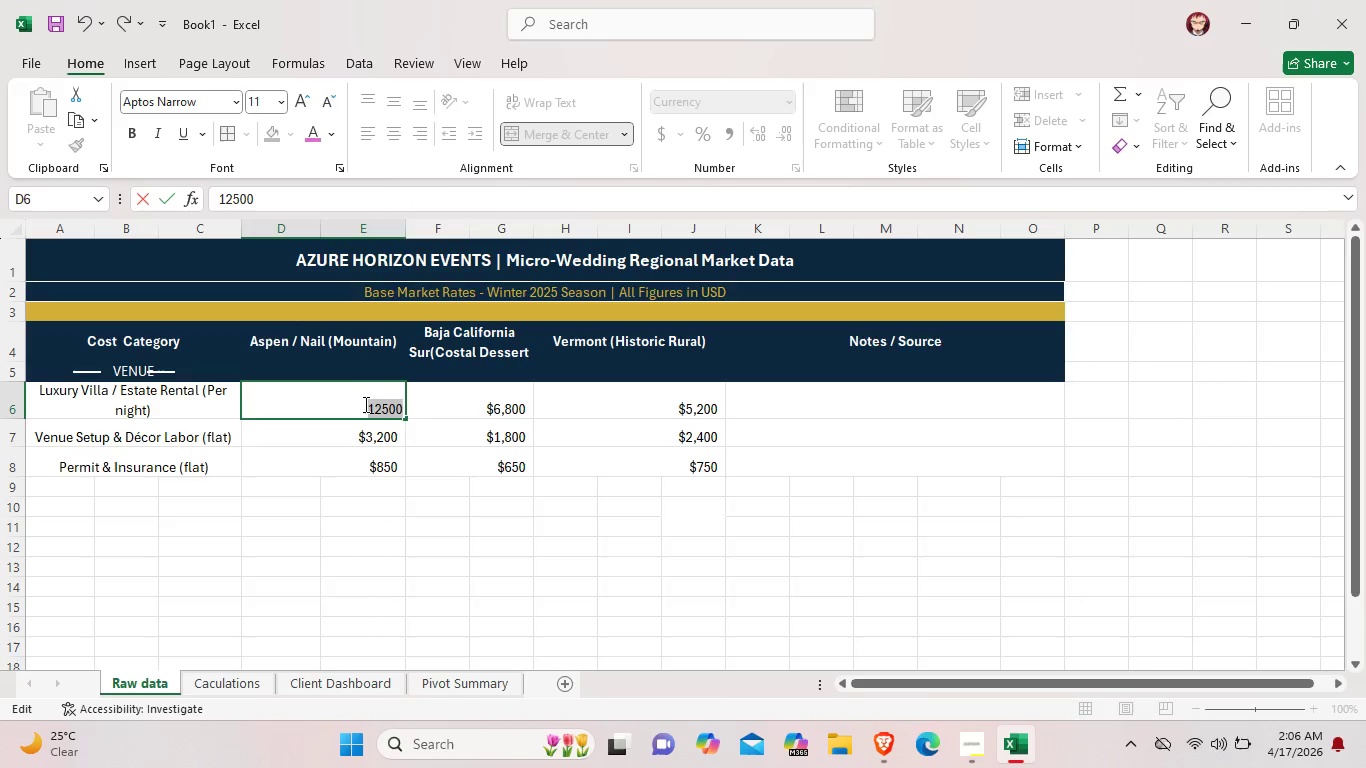 
left_click_drag(start_coordinate=[364, 404], to_coordinate=[391, 409])
 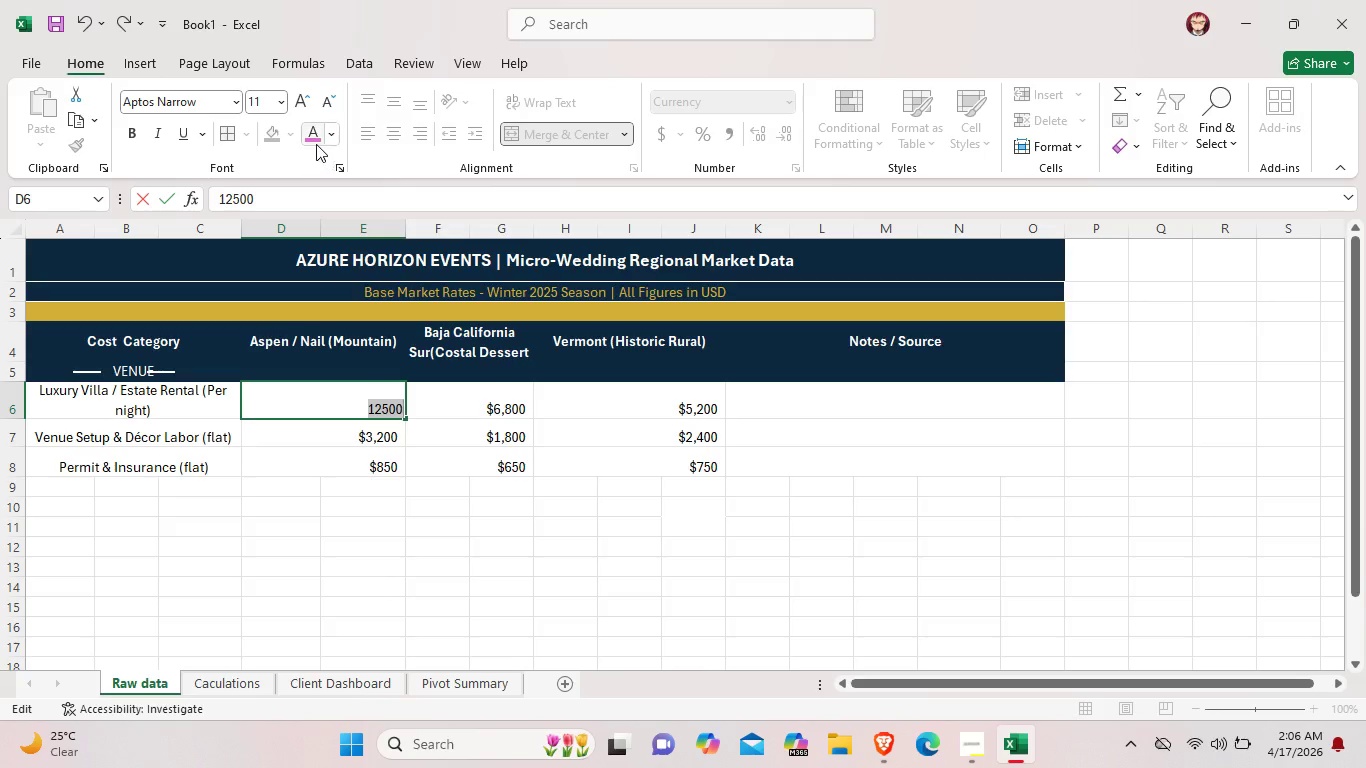 
left_click([314, 139])
 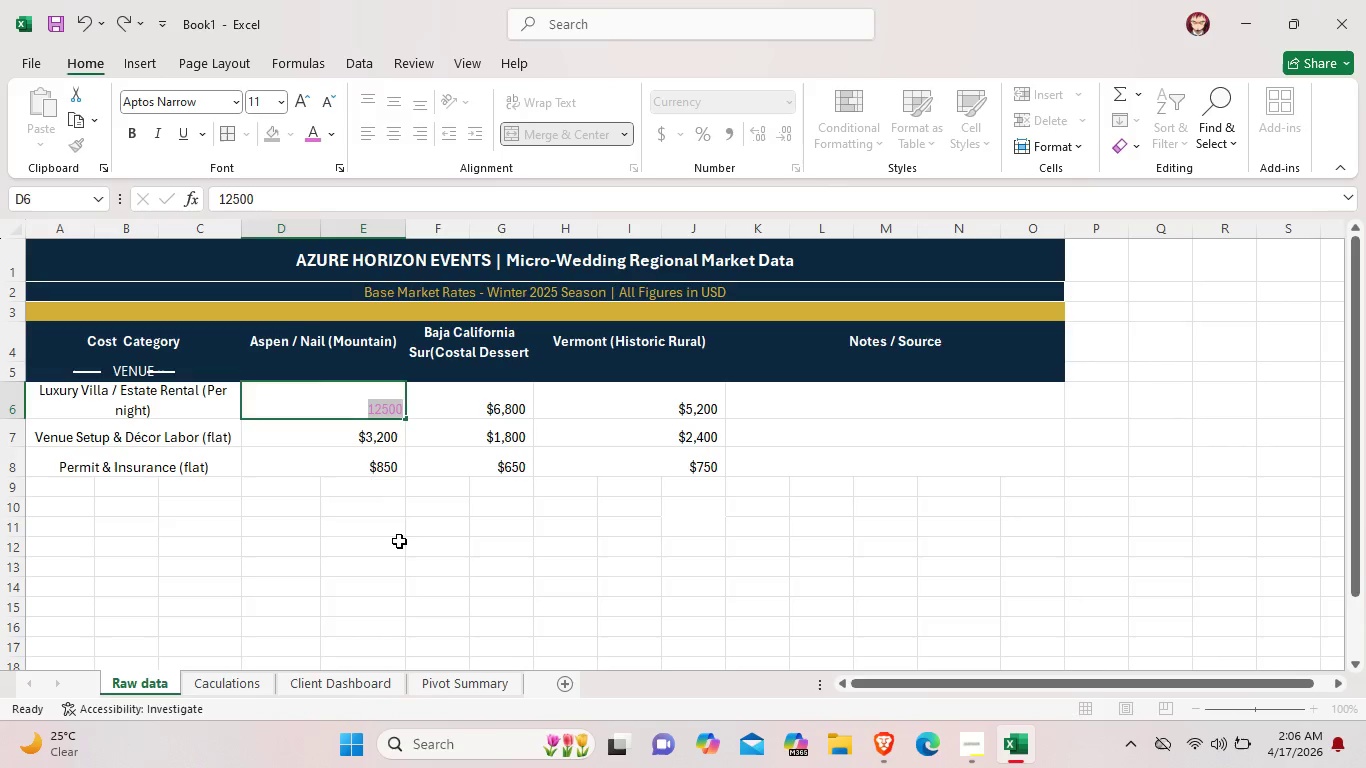 
left_click([399, 541])
 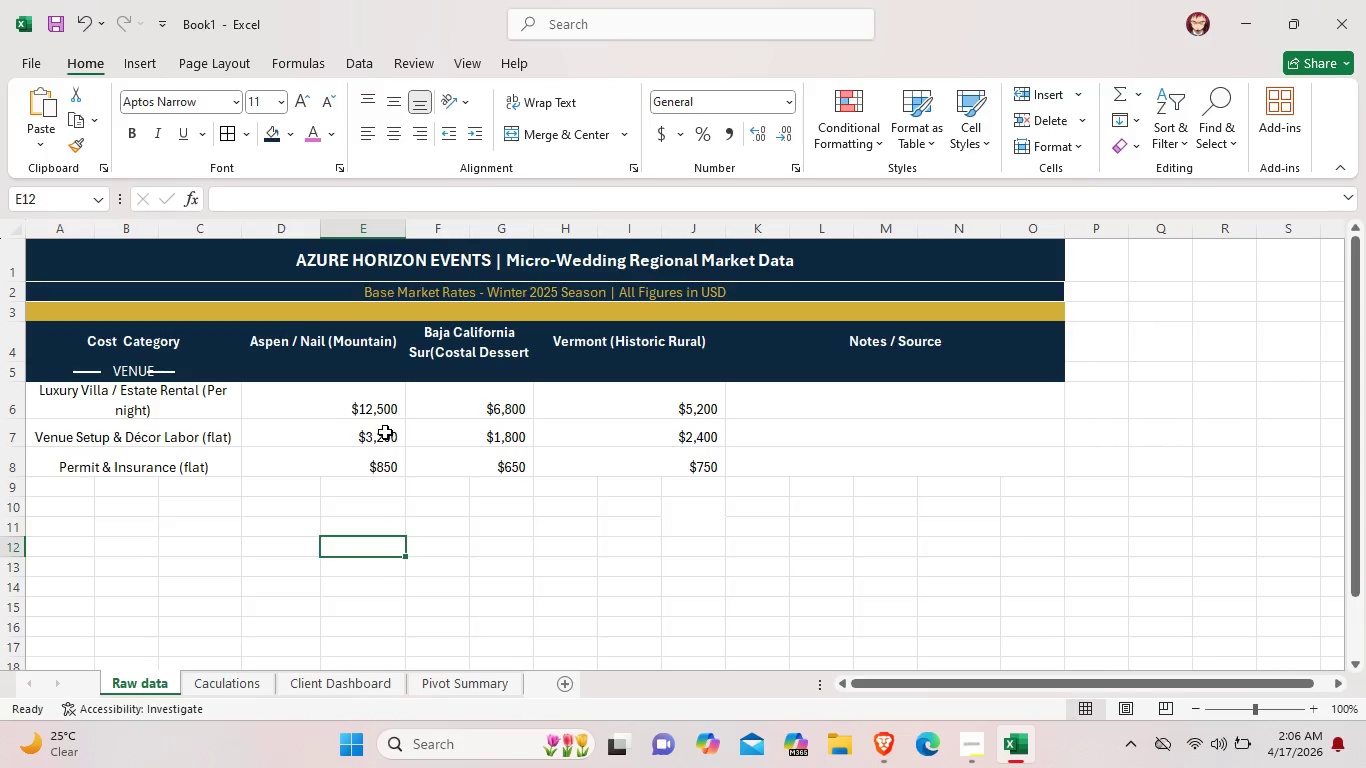 
left_click([385, 432])
 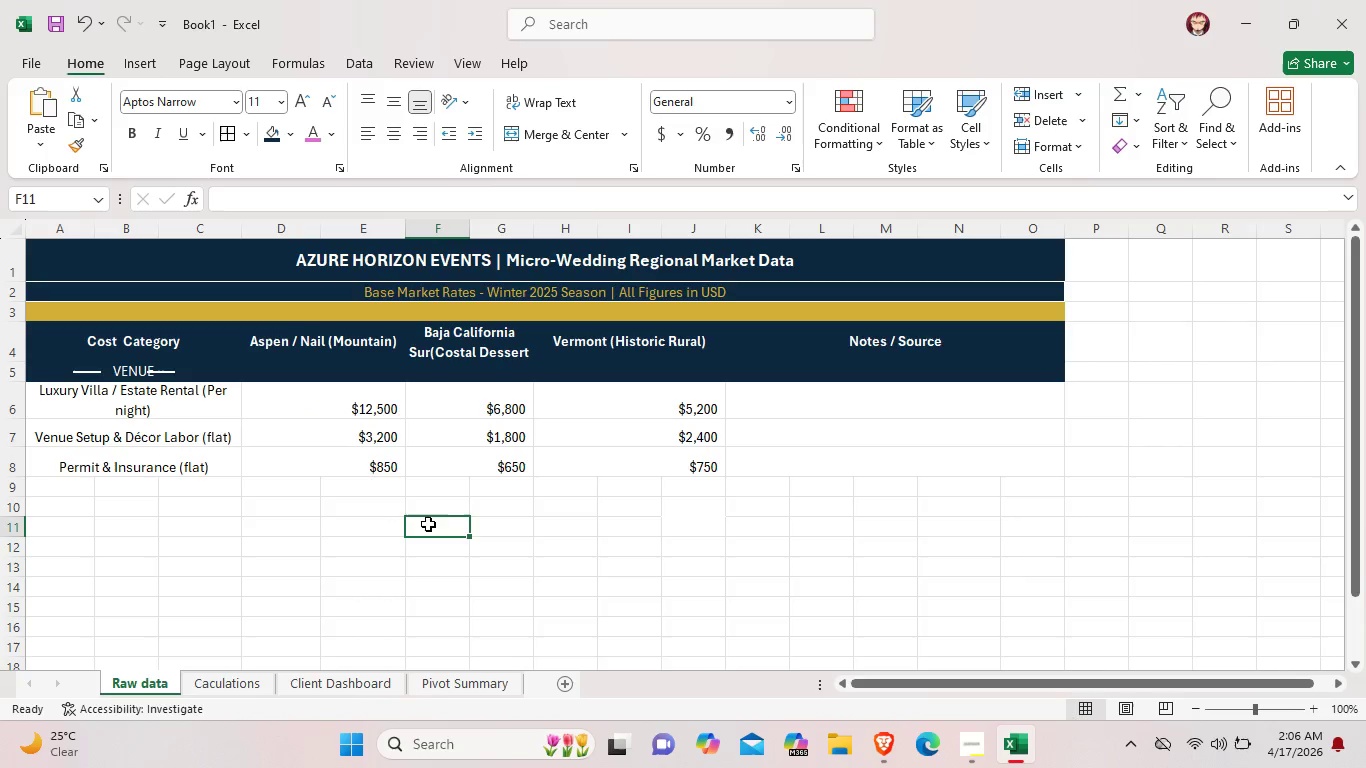 
double_click([428, 524])
 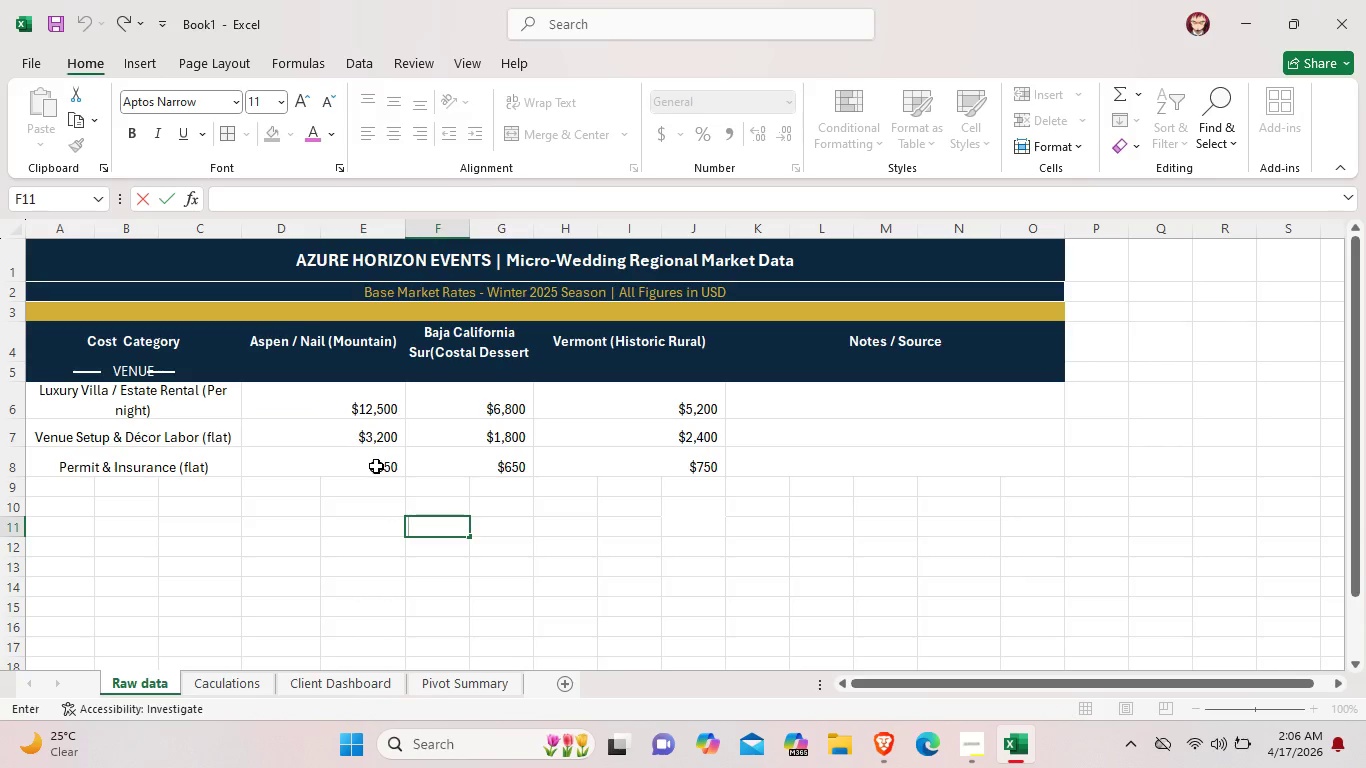 
double_click([376, 466])
 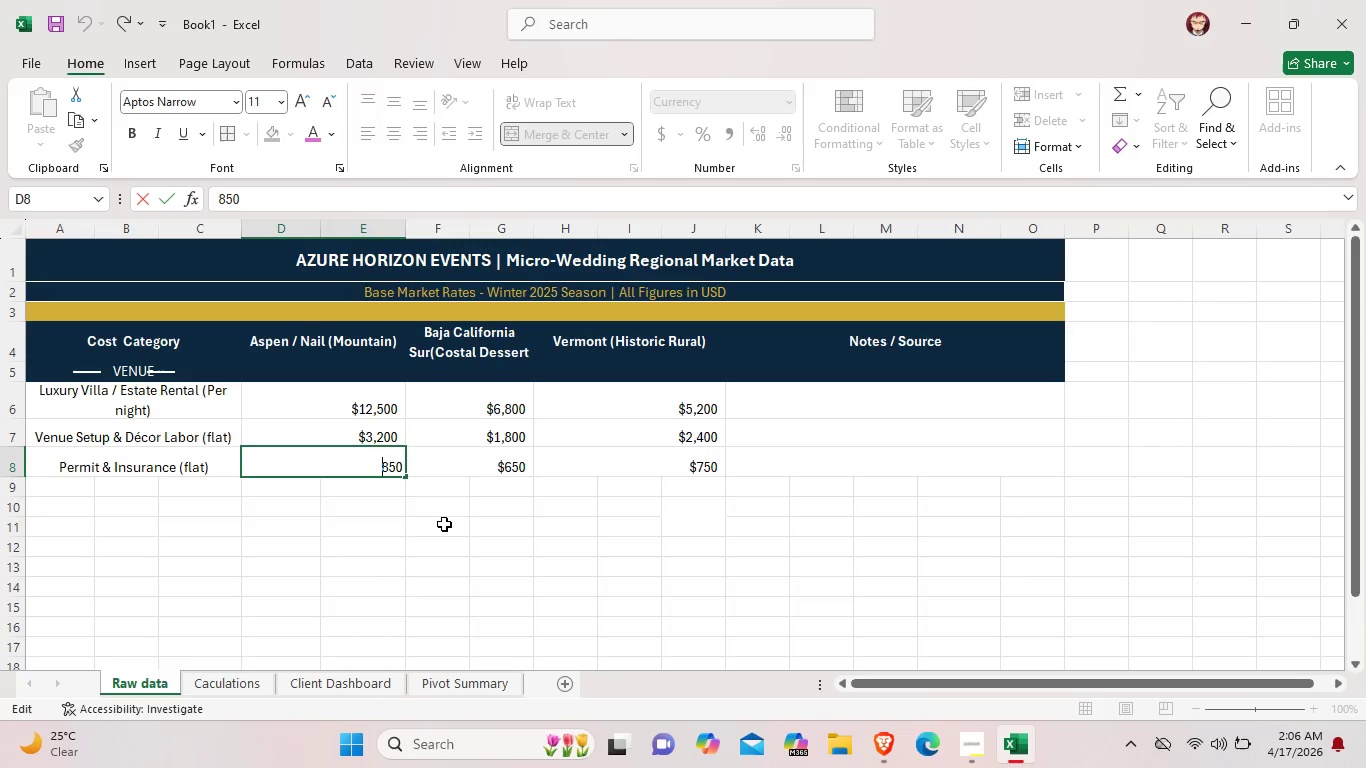 
left_click([458, 529])
 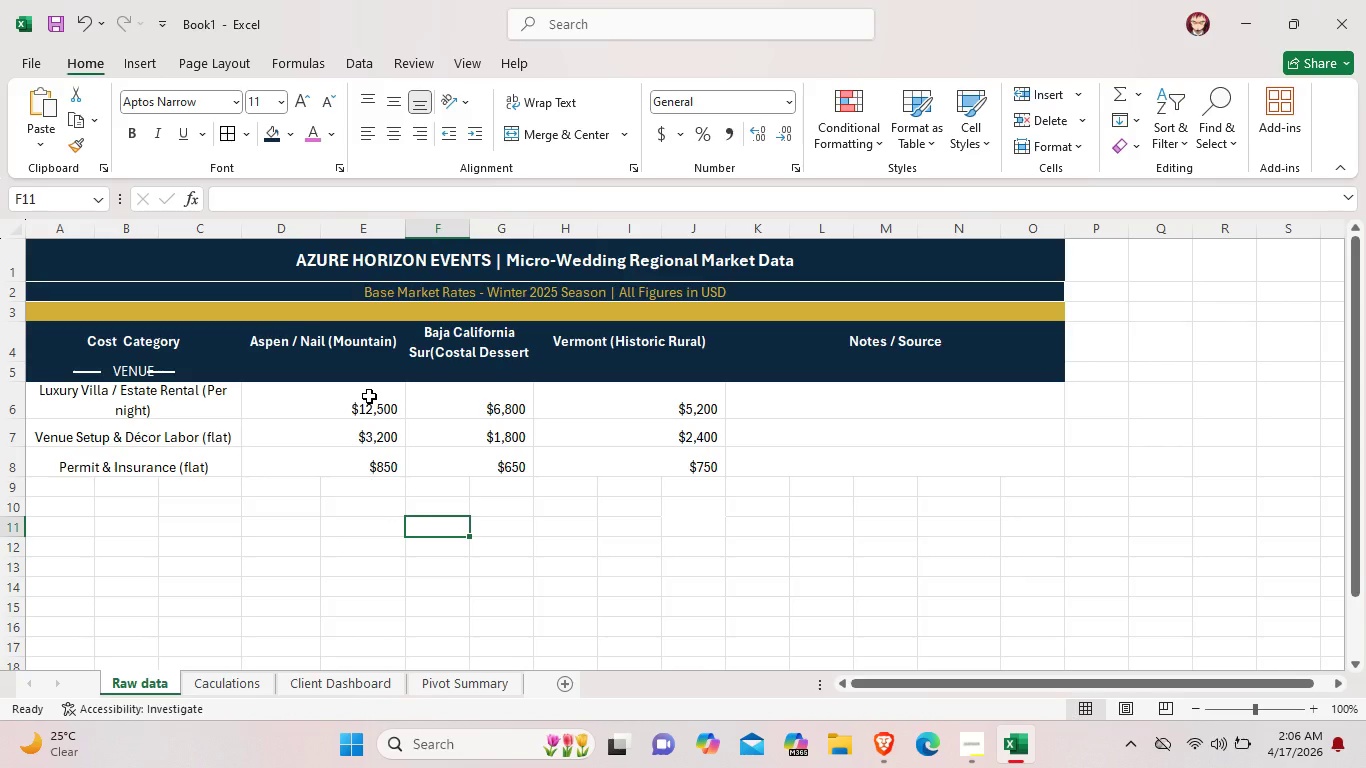 
left_click([369, 396])
 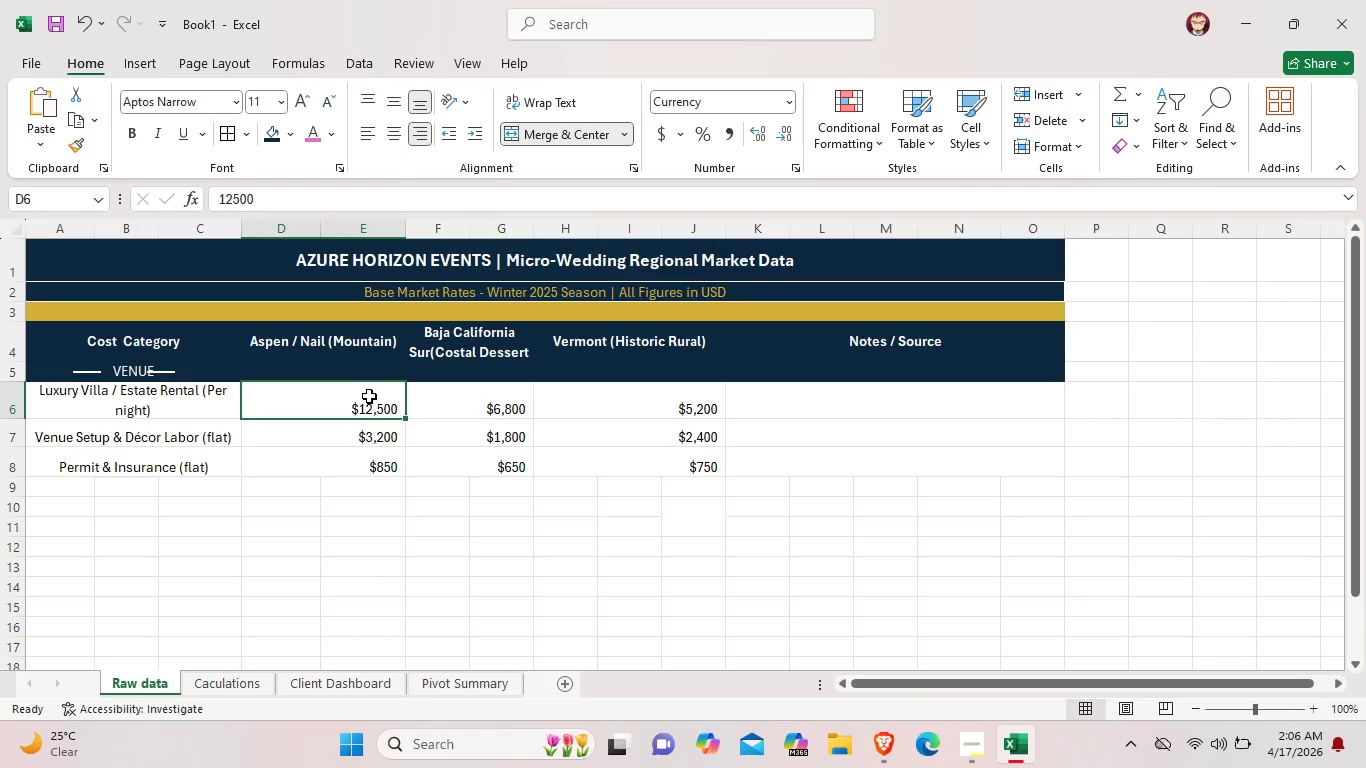 
right_click([369, 396])
 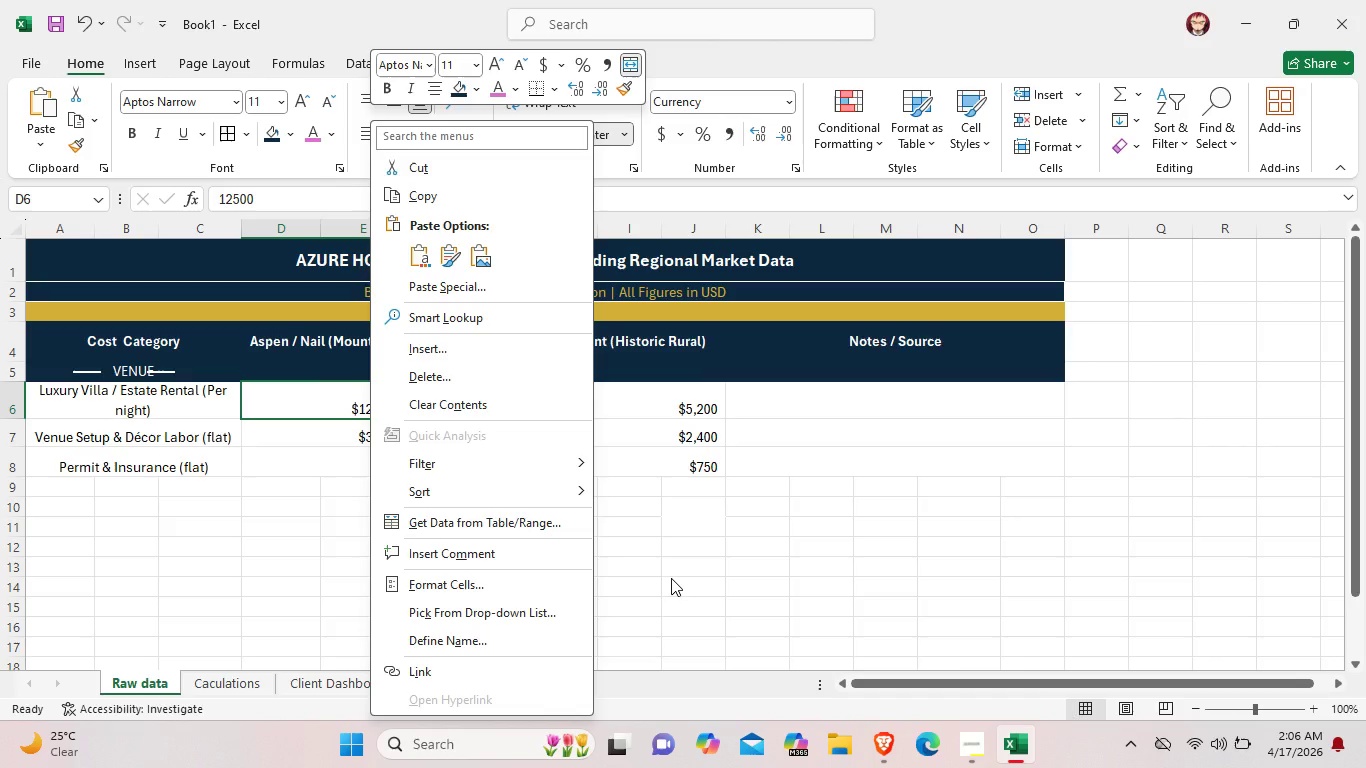 
wait(13.23)
 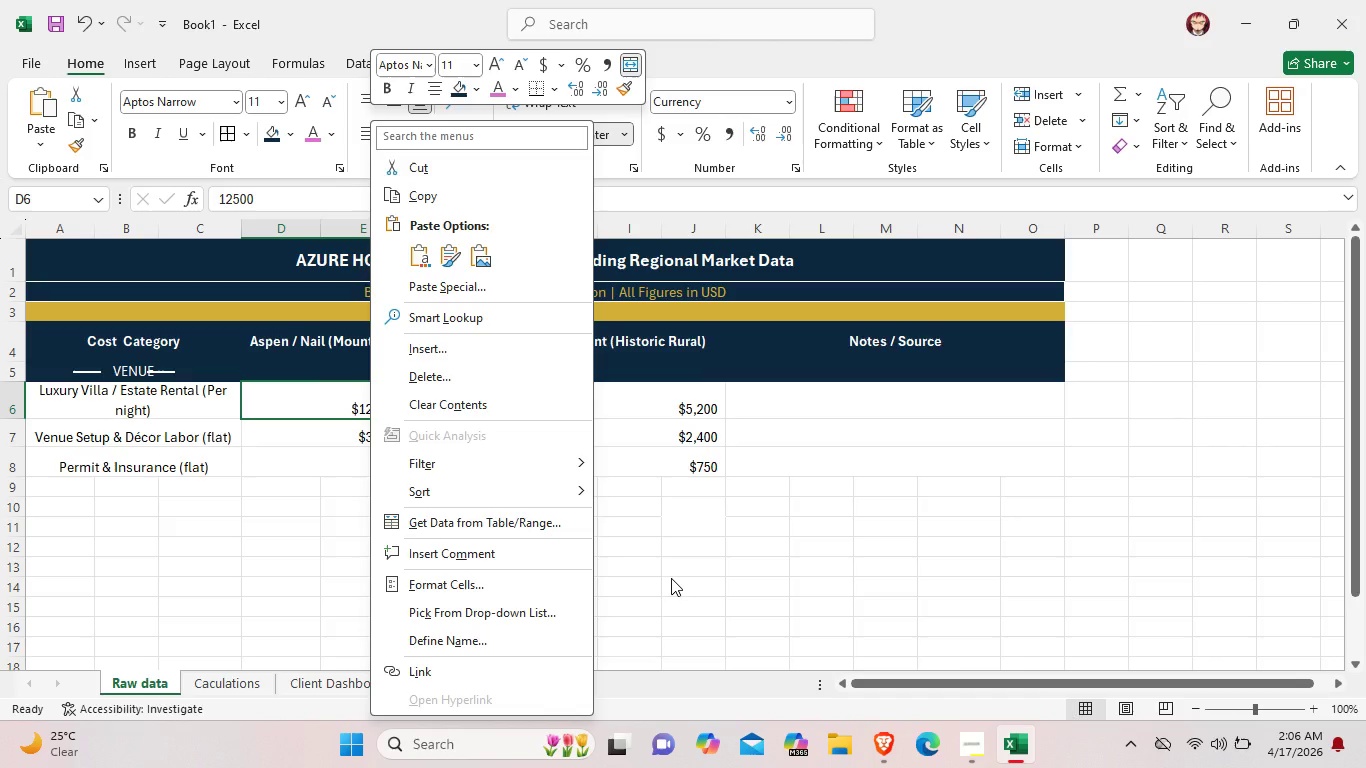 
left_click([701, 538])
 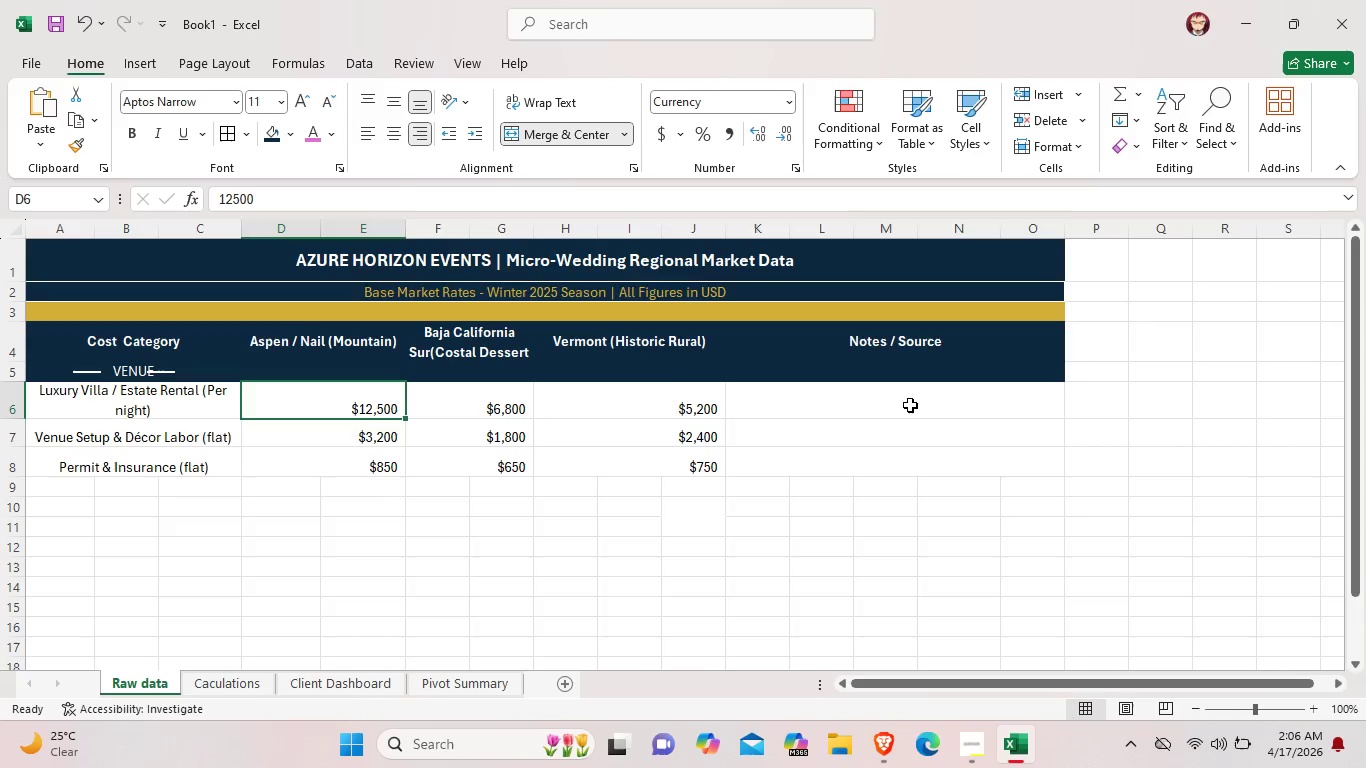 
double_click([910, 405])
 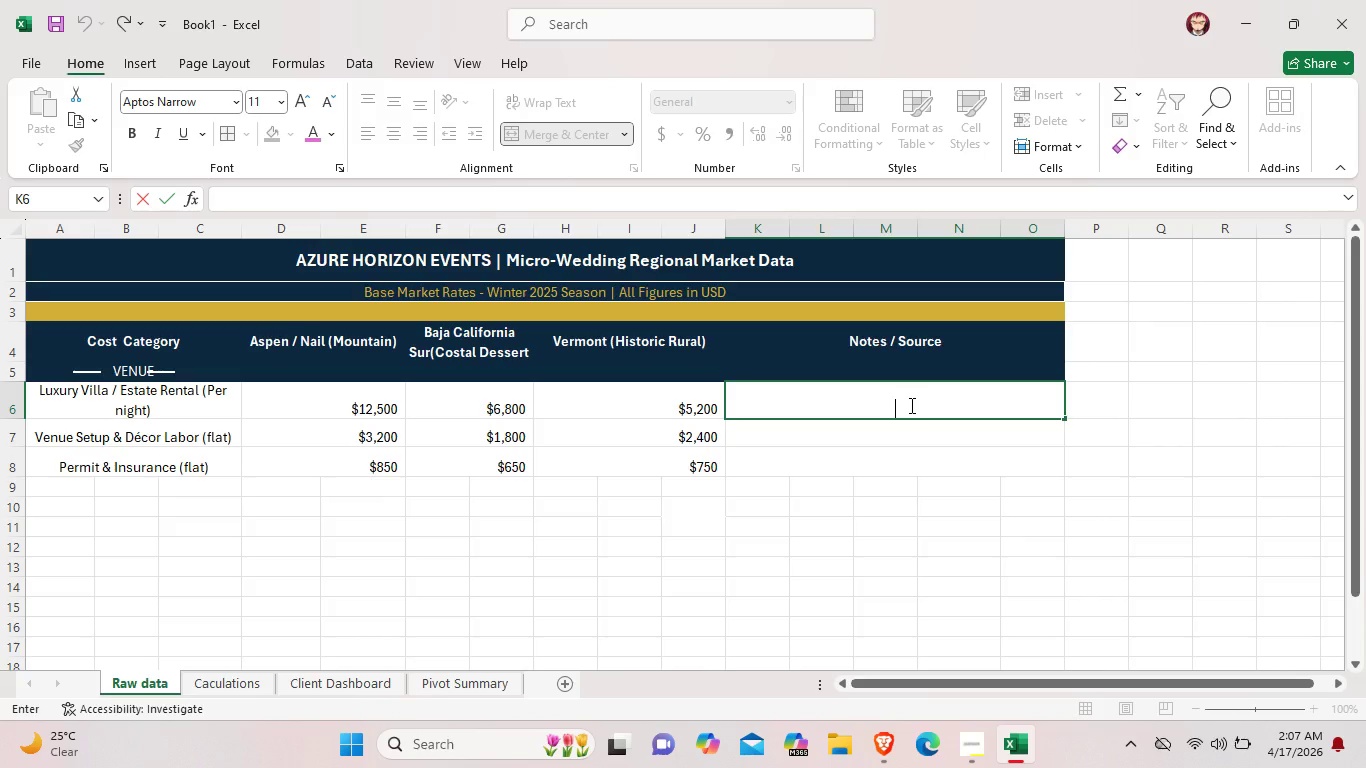 
wait(37.62)
 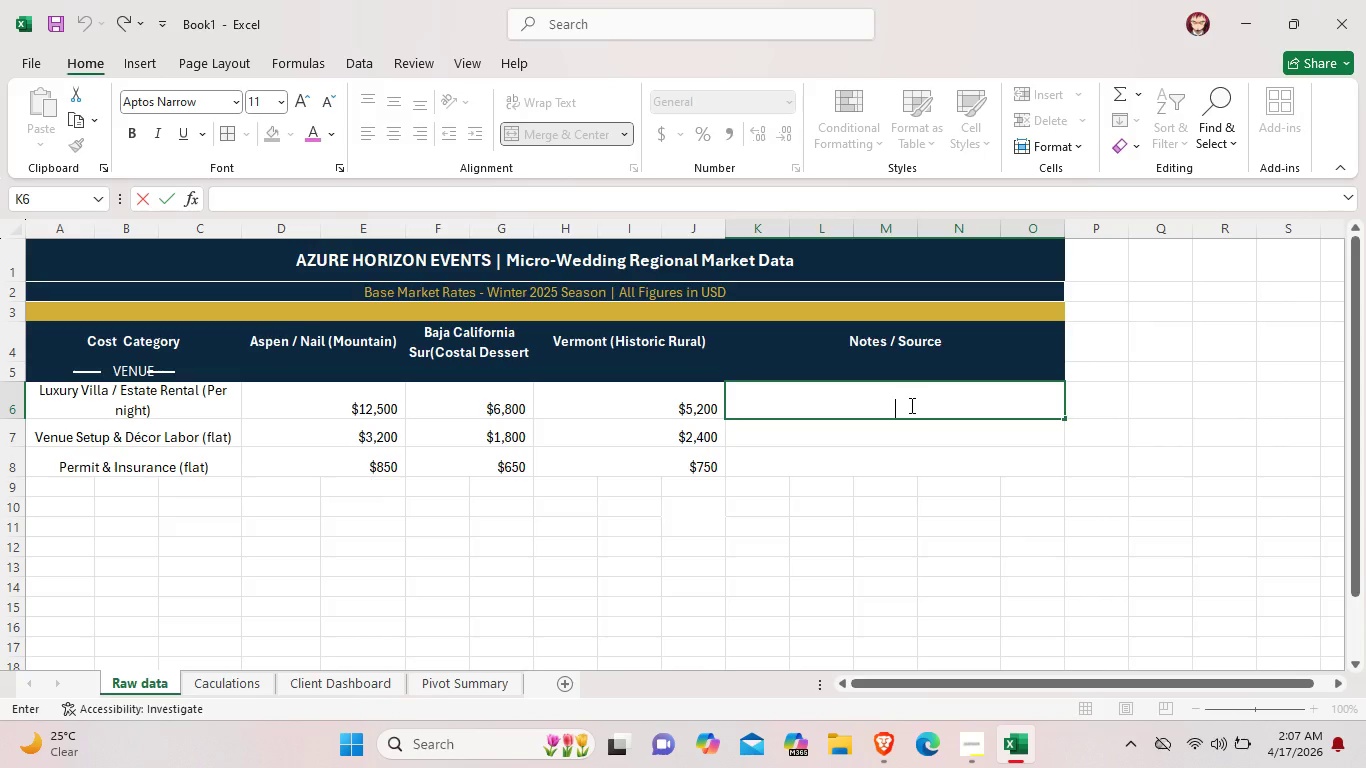 
left_click([910, 405])
 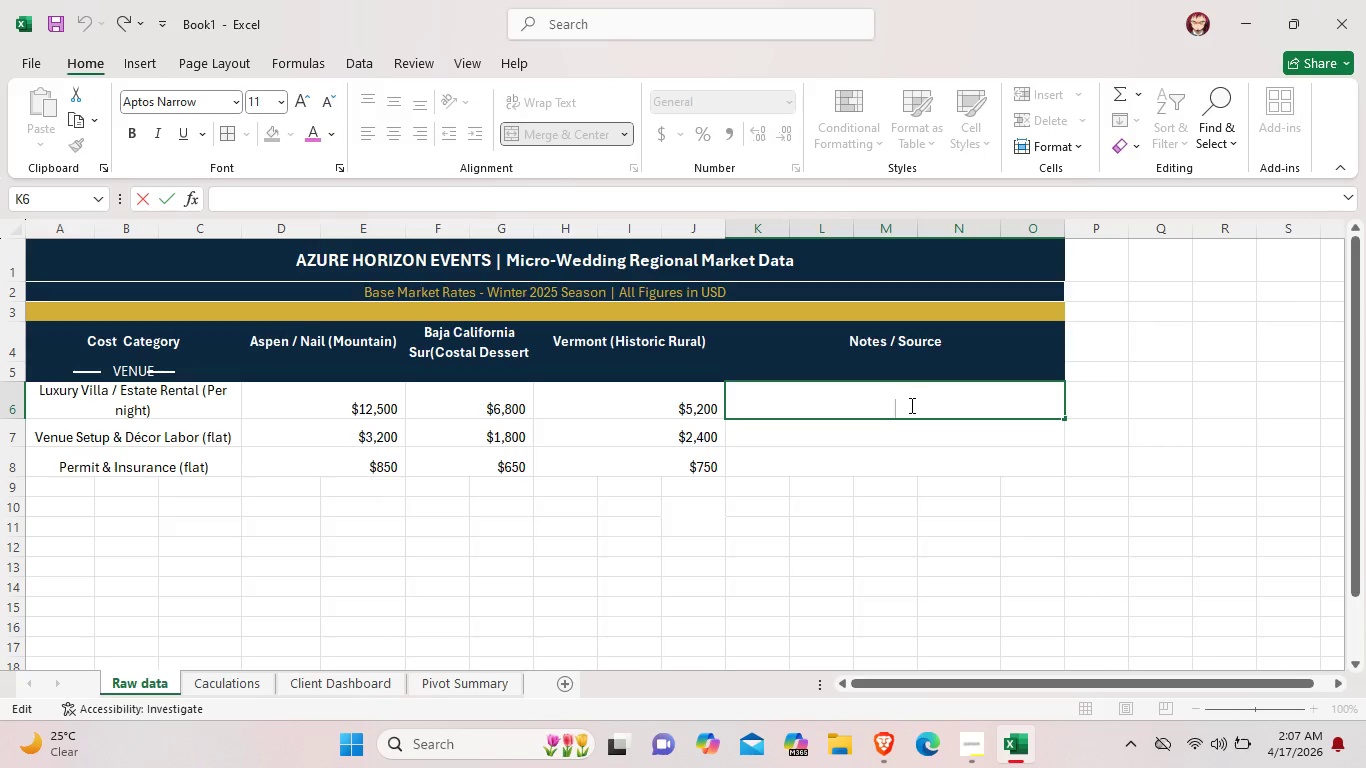 
wait(19.39)
 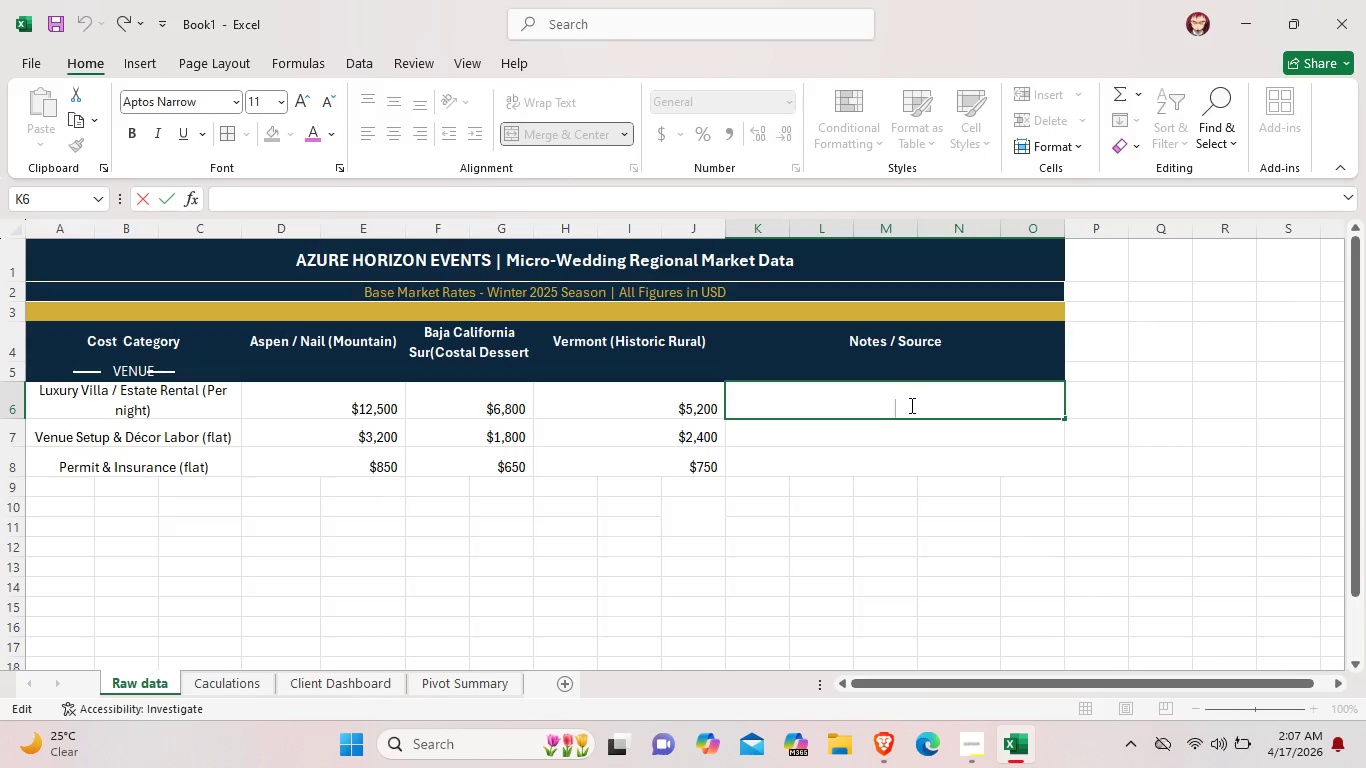 
type(Source VR)
 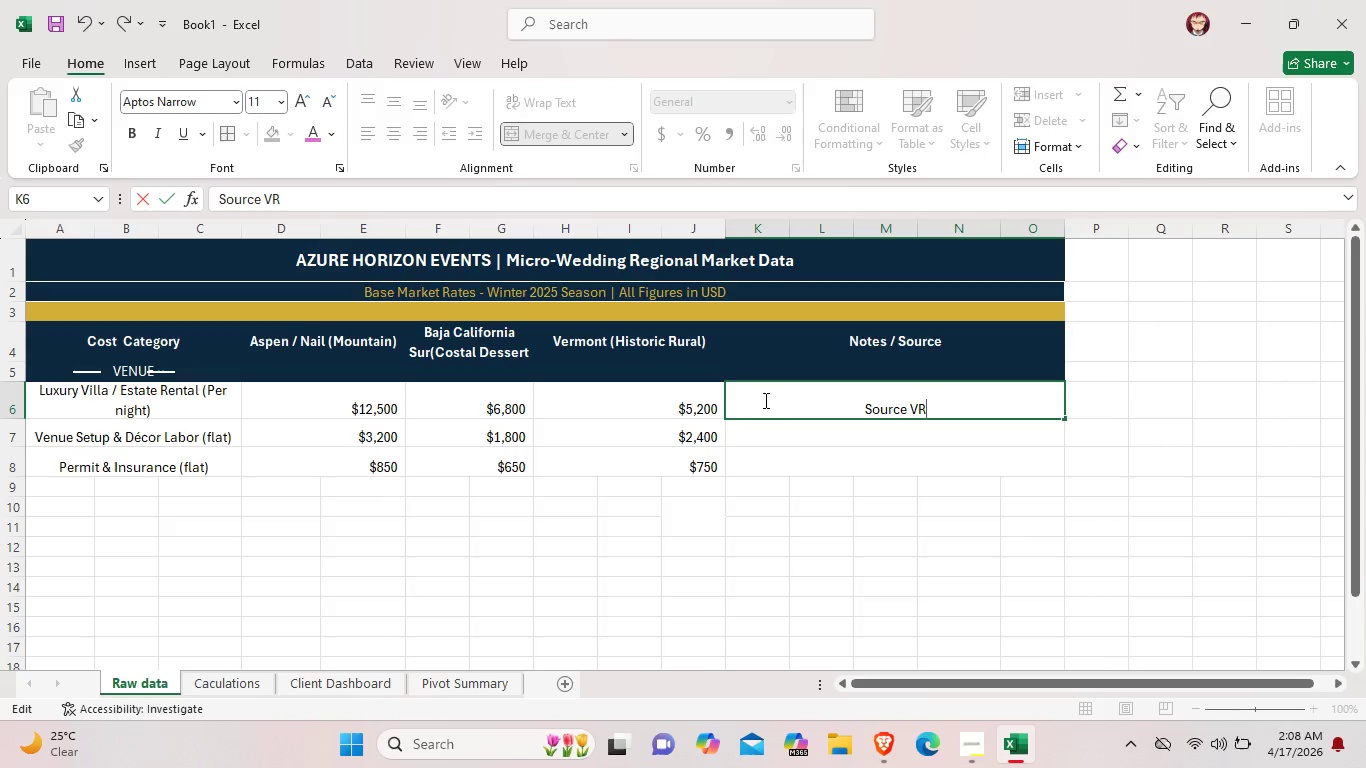 
type(Bo)
key(Backspace)
type()-)
key(Backspace)
key(Backspace)
type(0)
key(Backspace)
type(o)
key(Backspace)
type(O)
 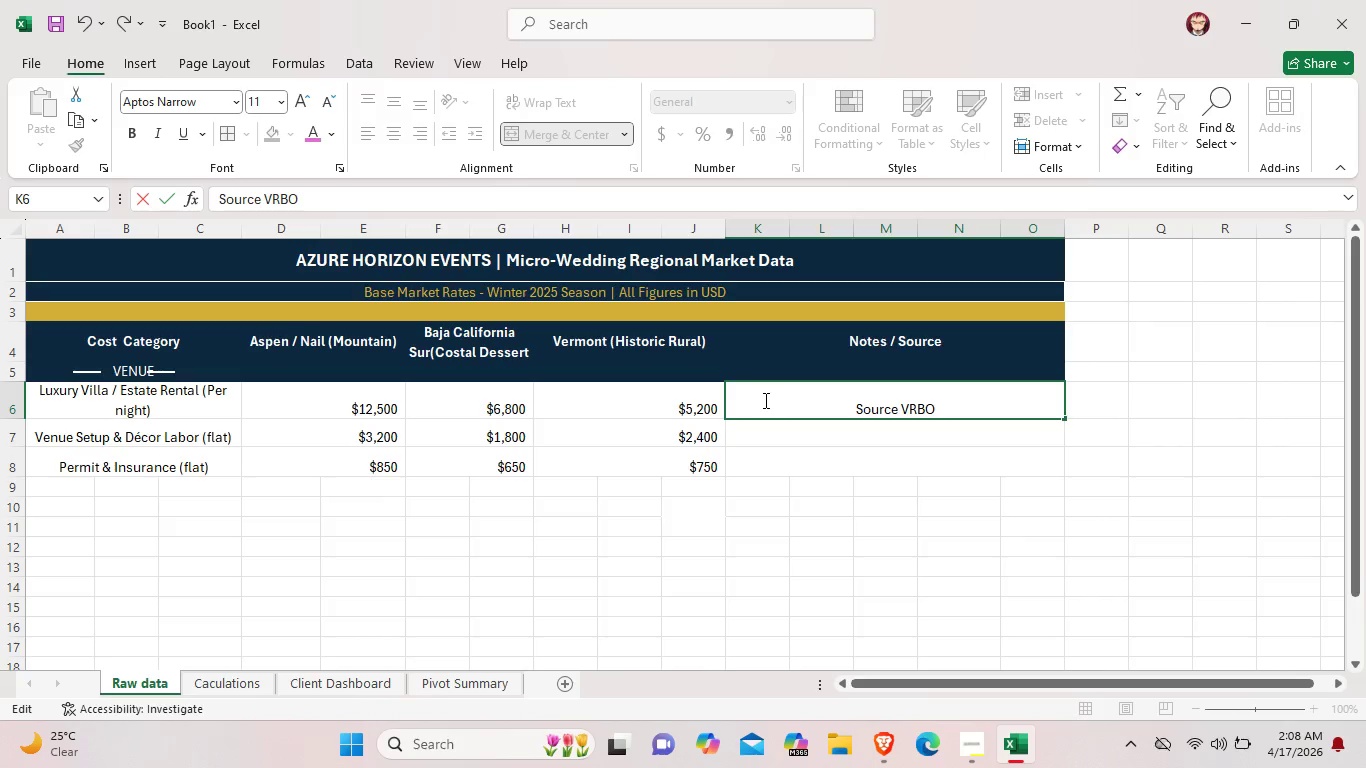 
type(/Air)
 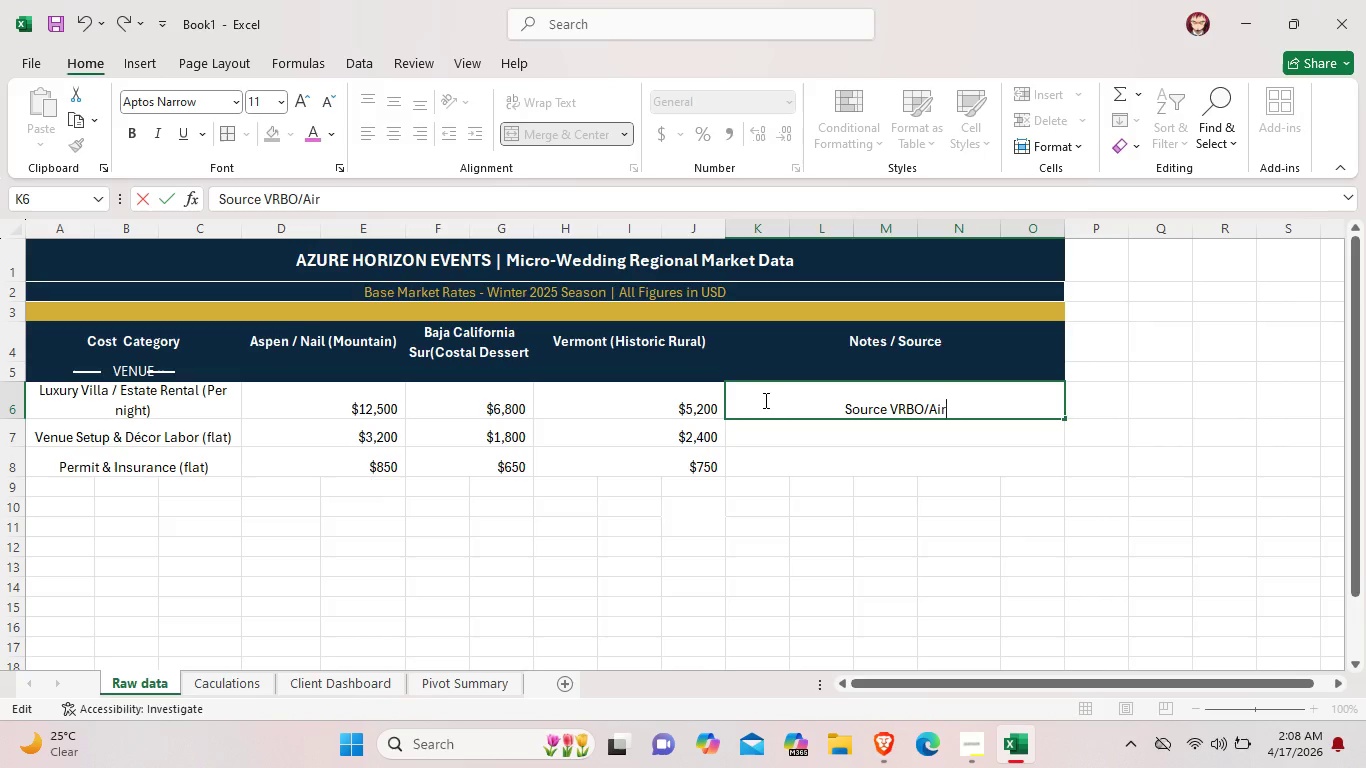 
type(Bnb)
 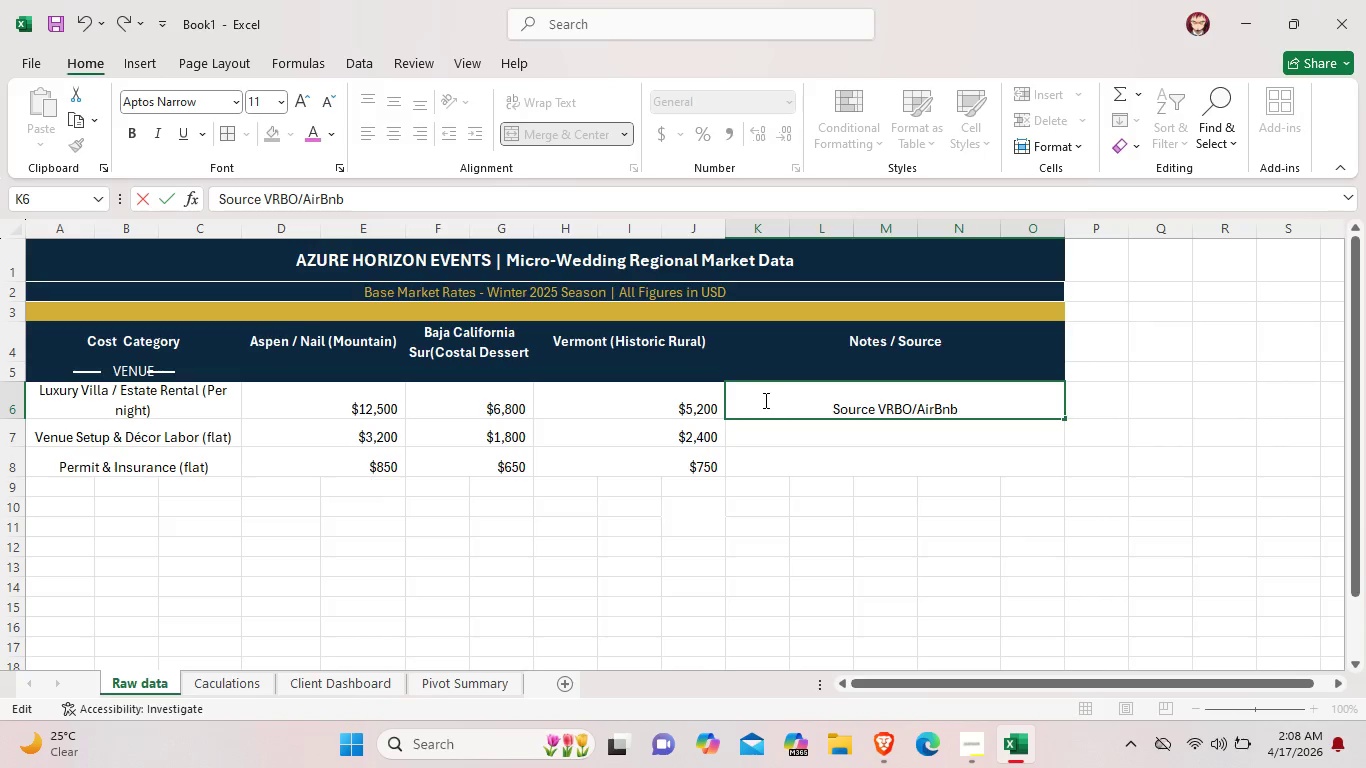 
key(Backspace)
key(Backspace)
key(Backspace)
type(bnb Luxury, Dec 2024)
 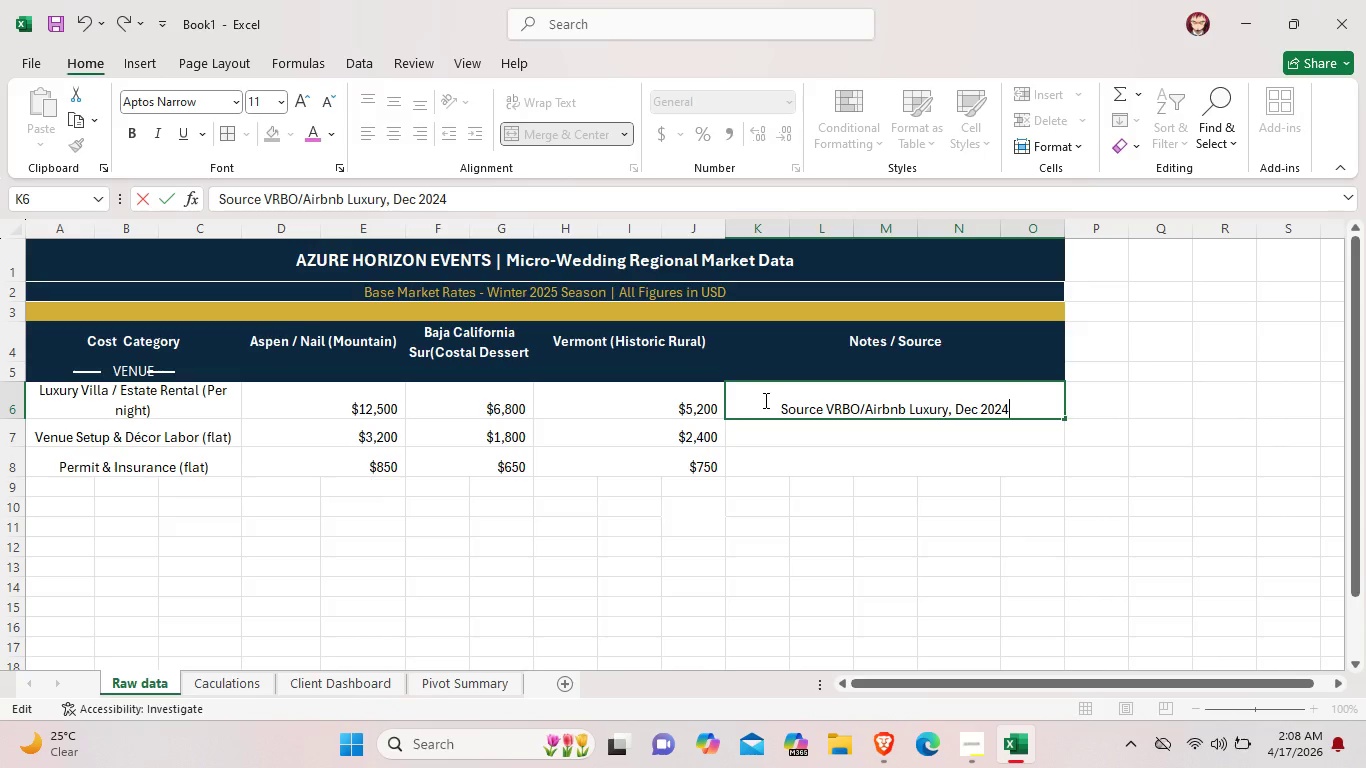 
wait(6.59)
 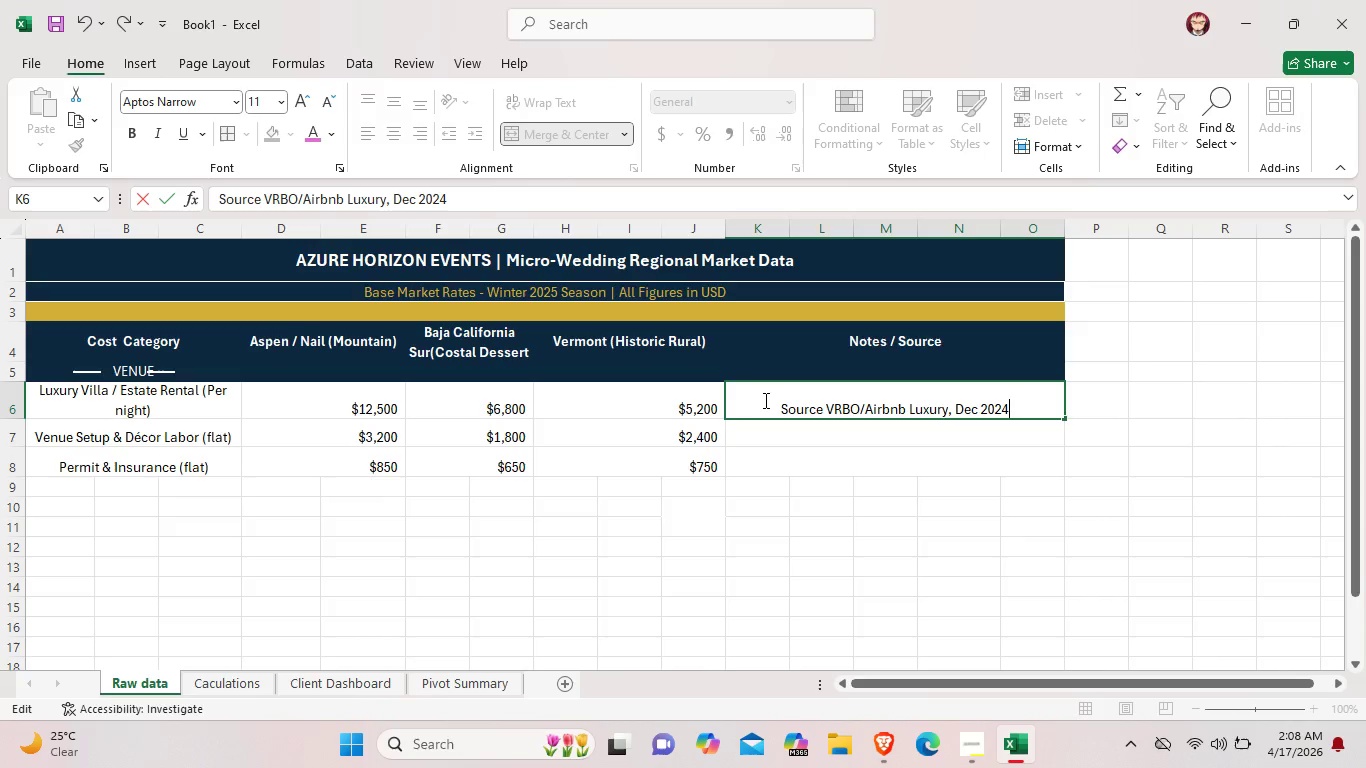 
type( winter peak rates)
 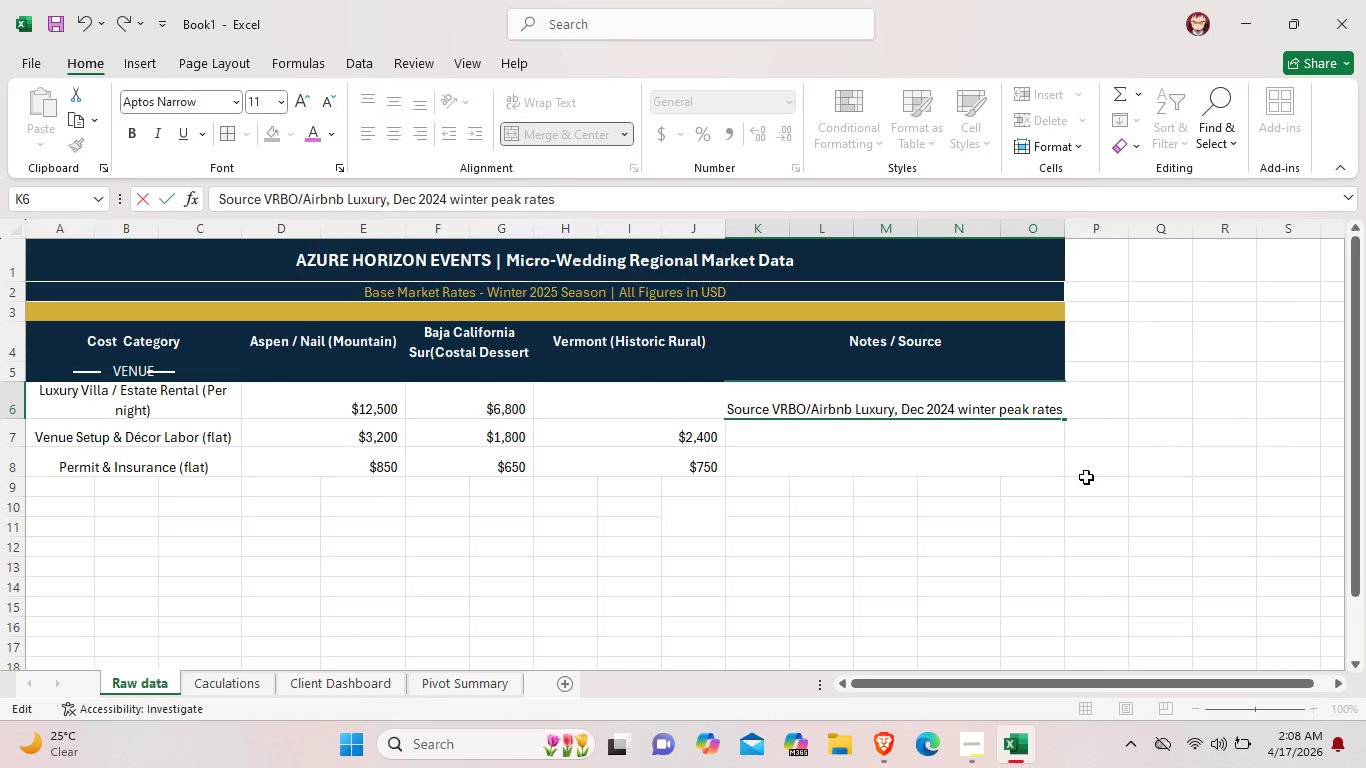 
left_click_drag(start_coordinate=[1093, 481], to_coordinate=[1098, 484])
 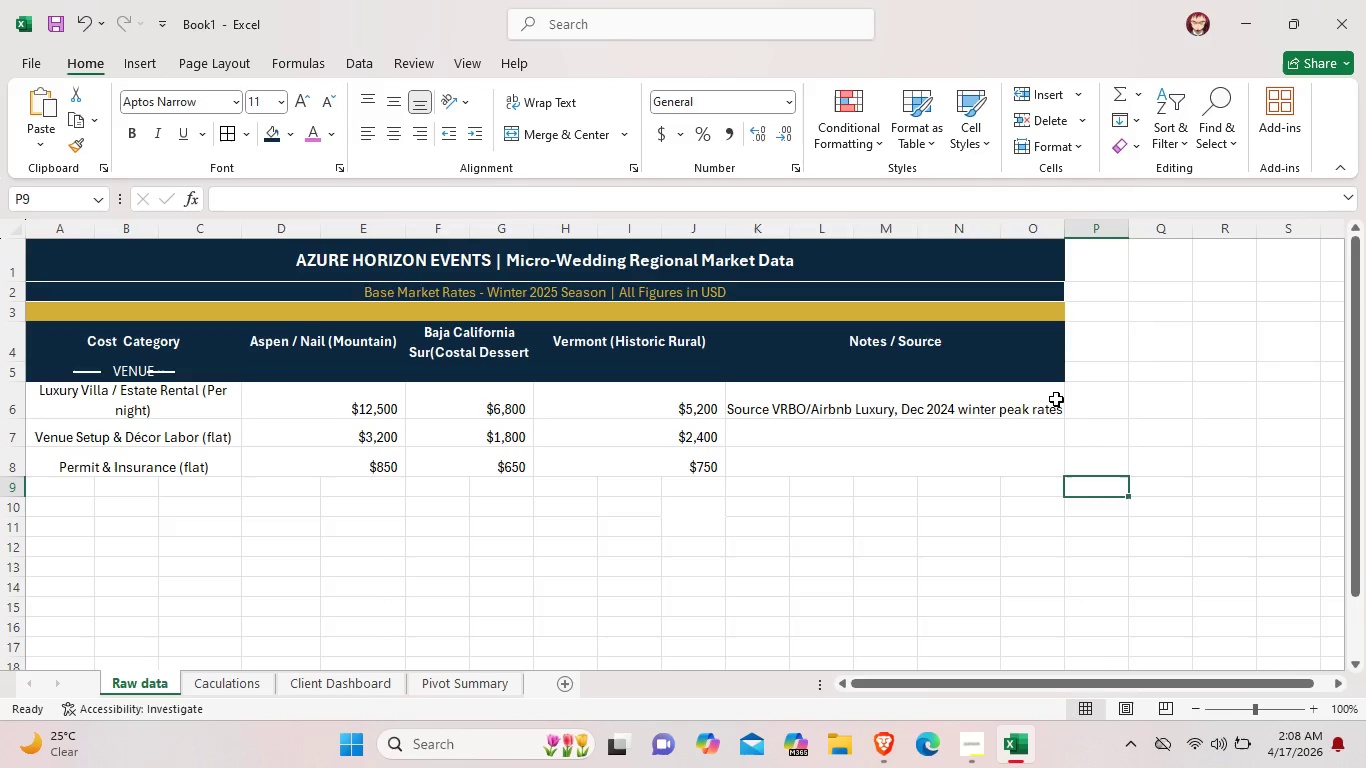 
left_click([1056, 399])
 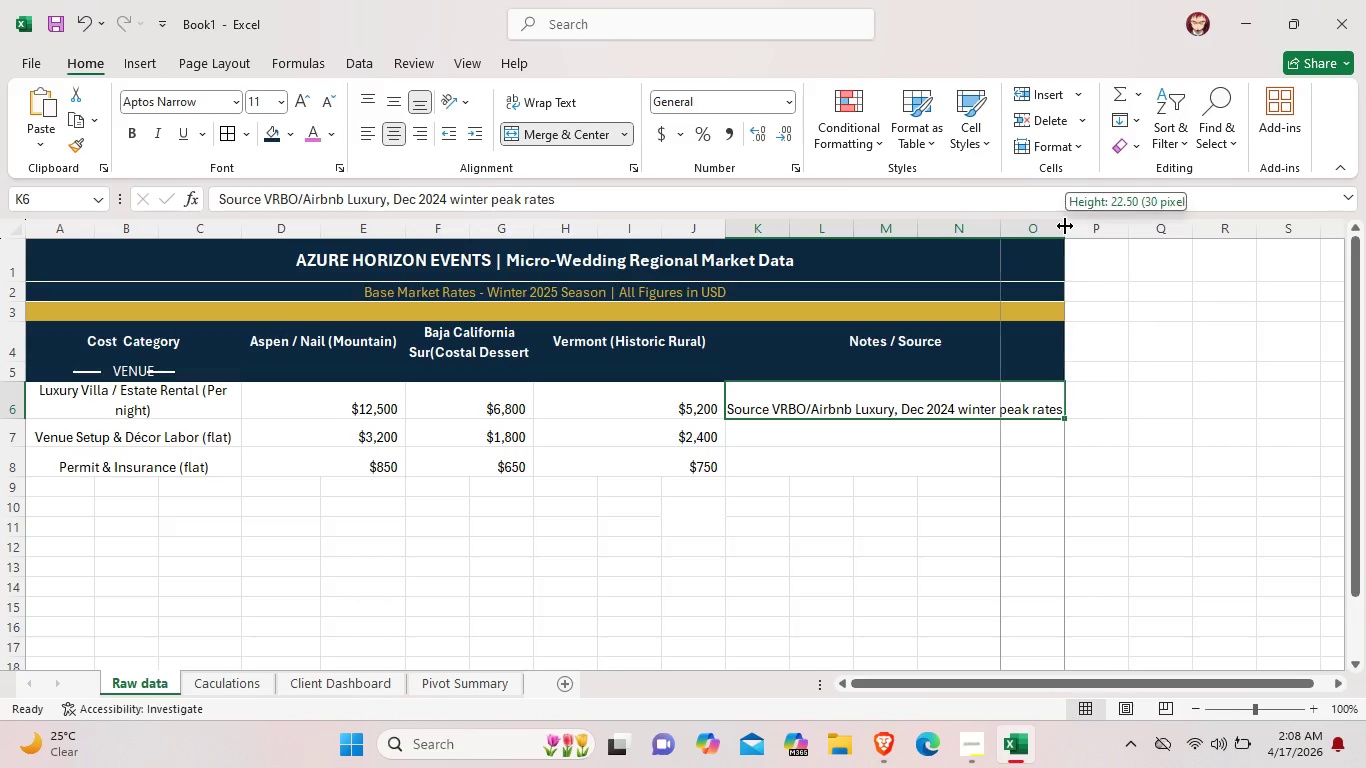 
left_click_drag(start_coordinate=[1065, 226], to_coordinate=[1089, 229])
 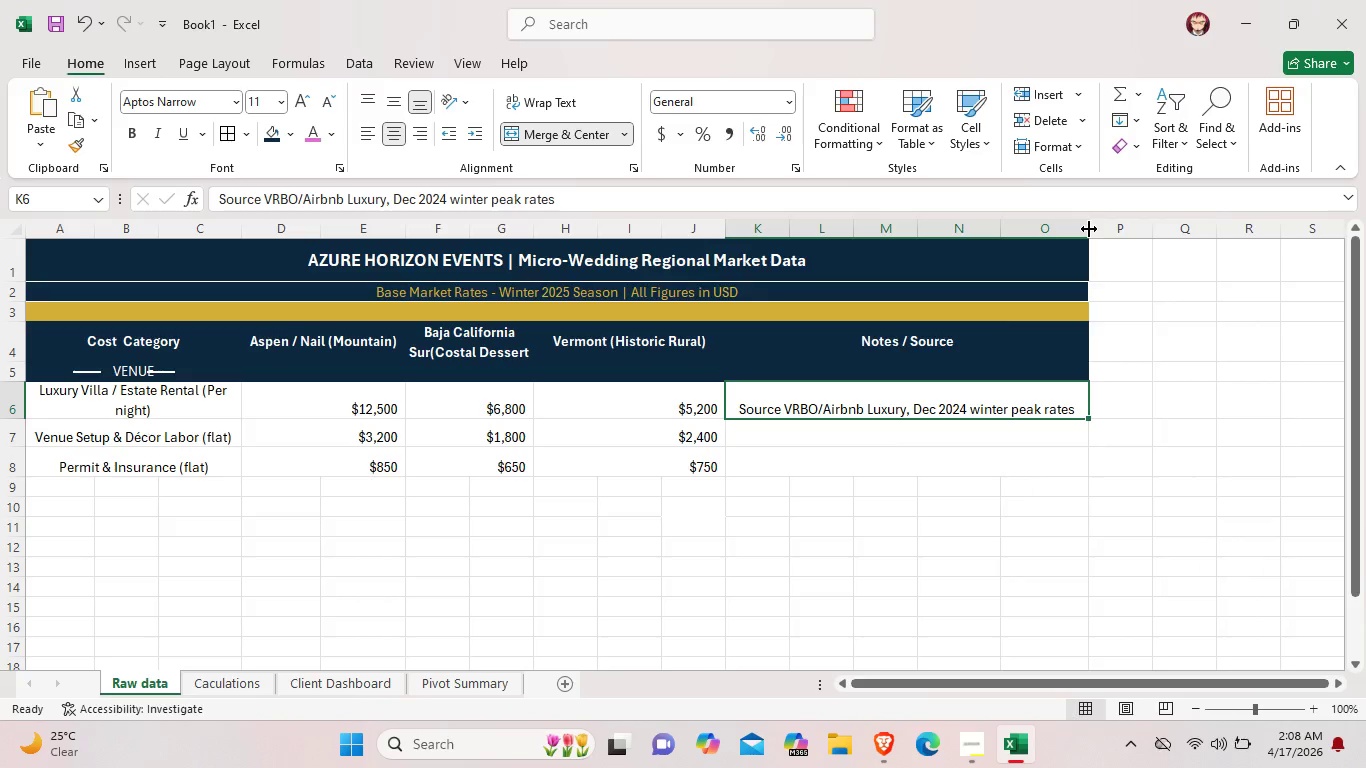 
left_click_drag(start_coordinate=[1089, 229], to_coordinate=[1119, 229])
 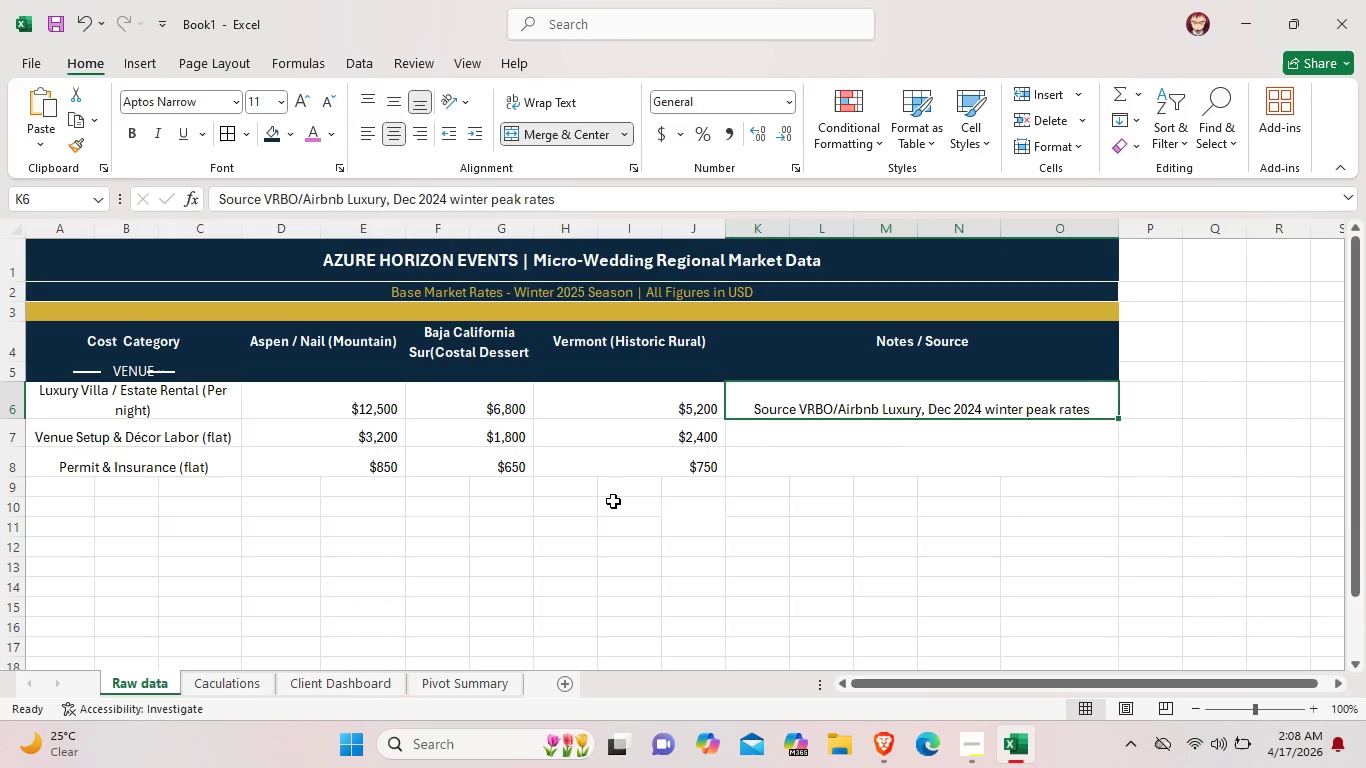 
double_click([784, 432])
 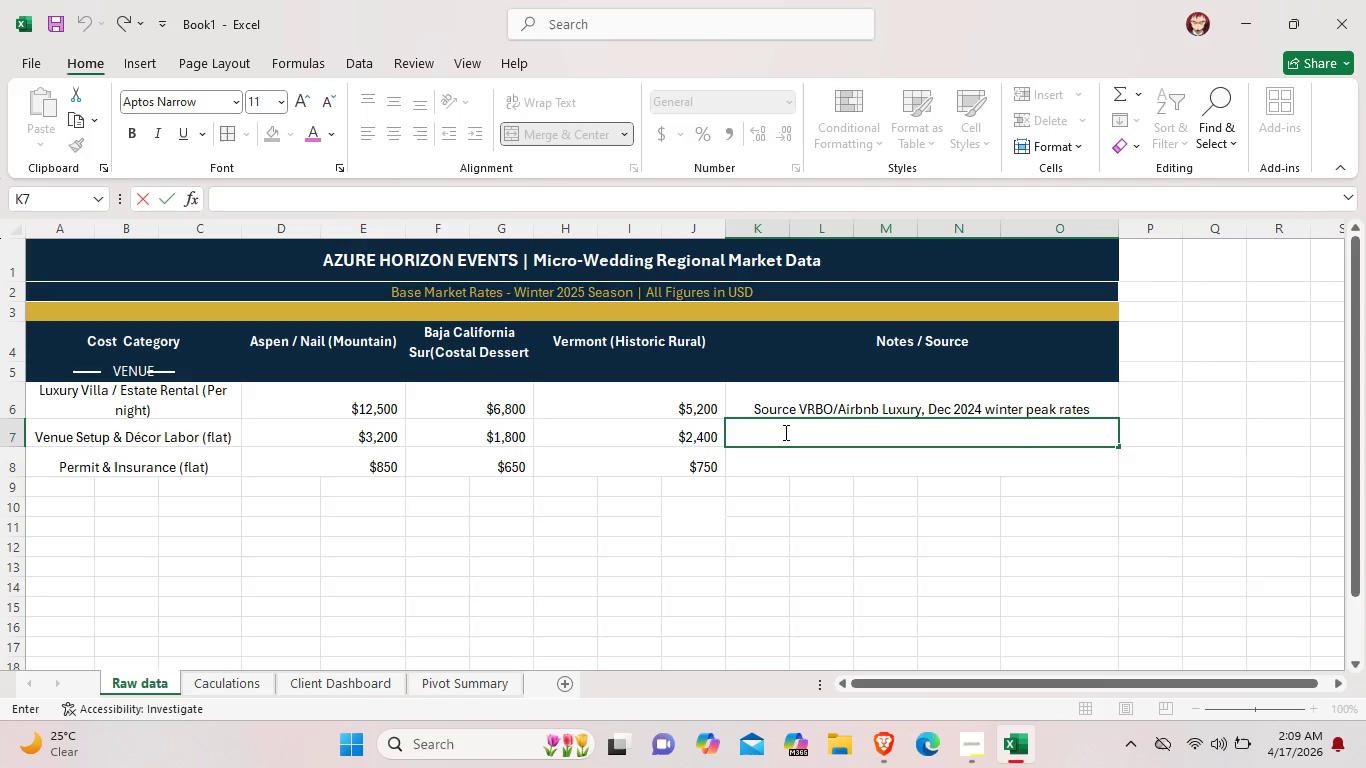 
key(CapsLock)
 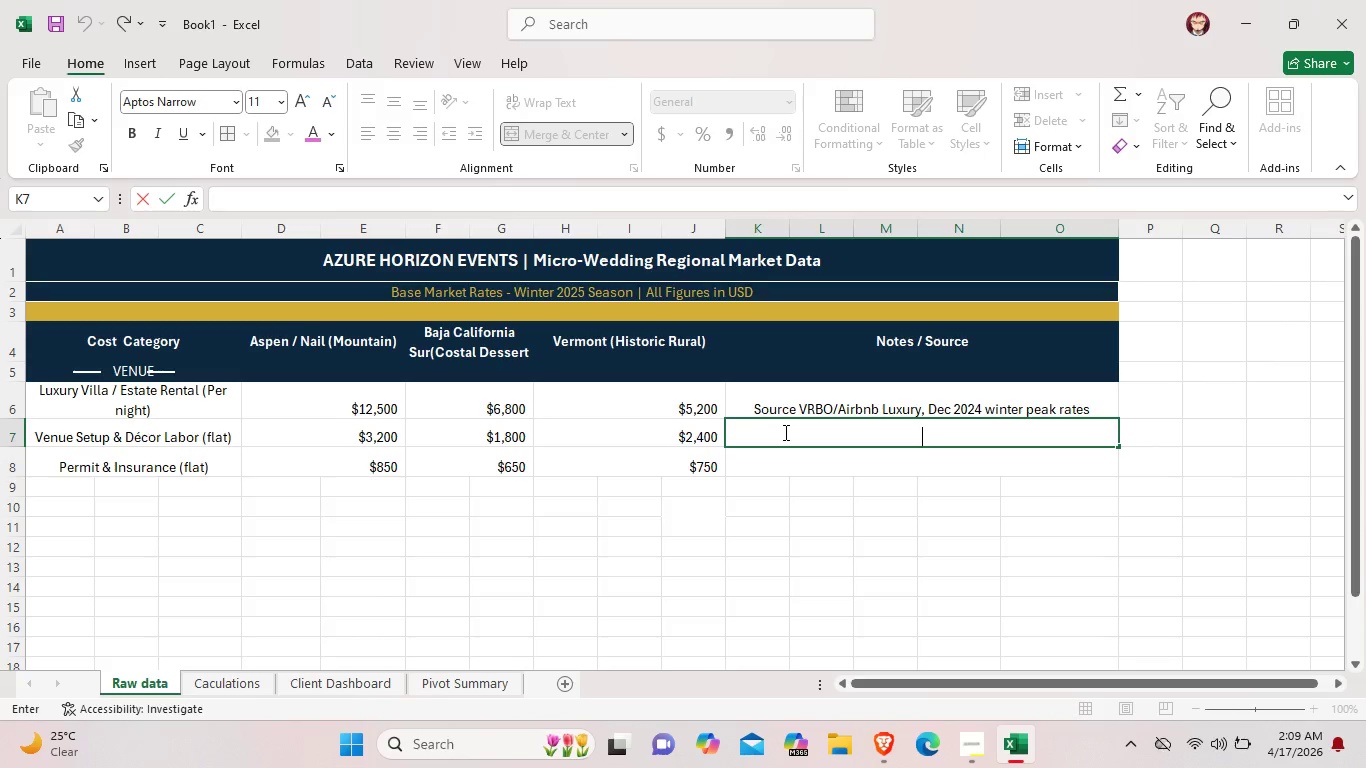 
key(Shift+ShiftLeft)
 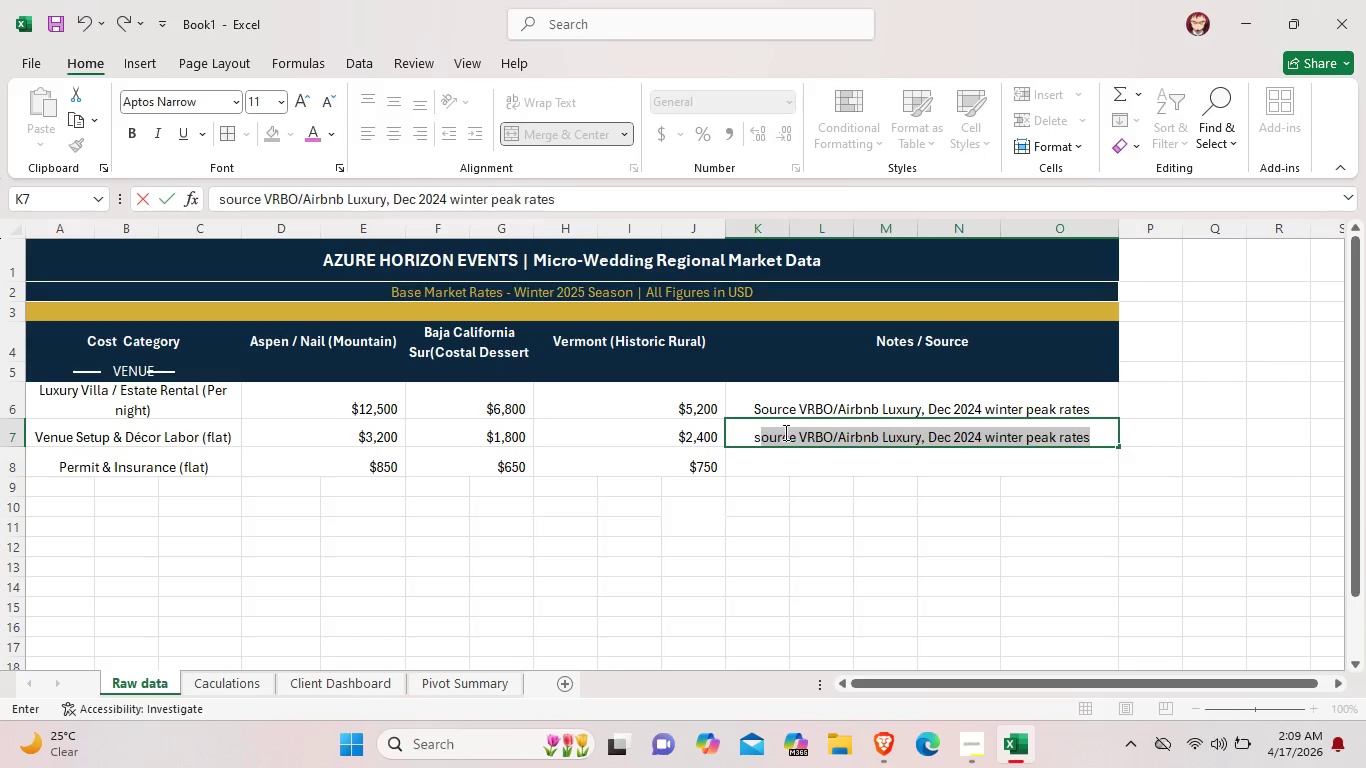 
key(Shift+S)
 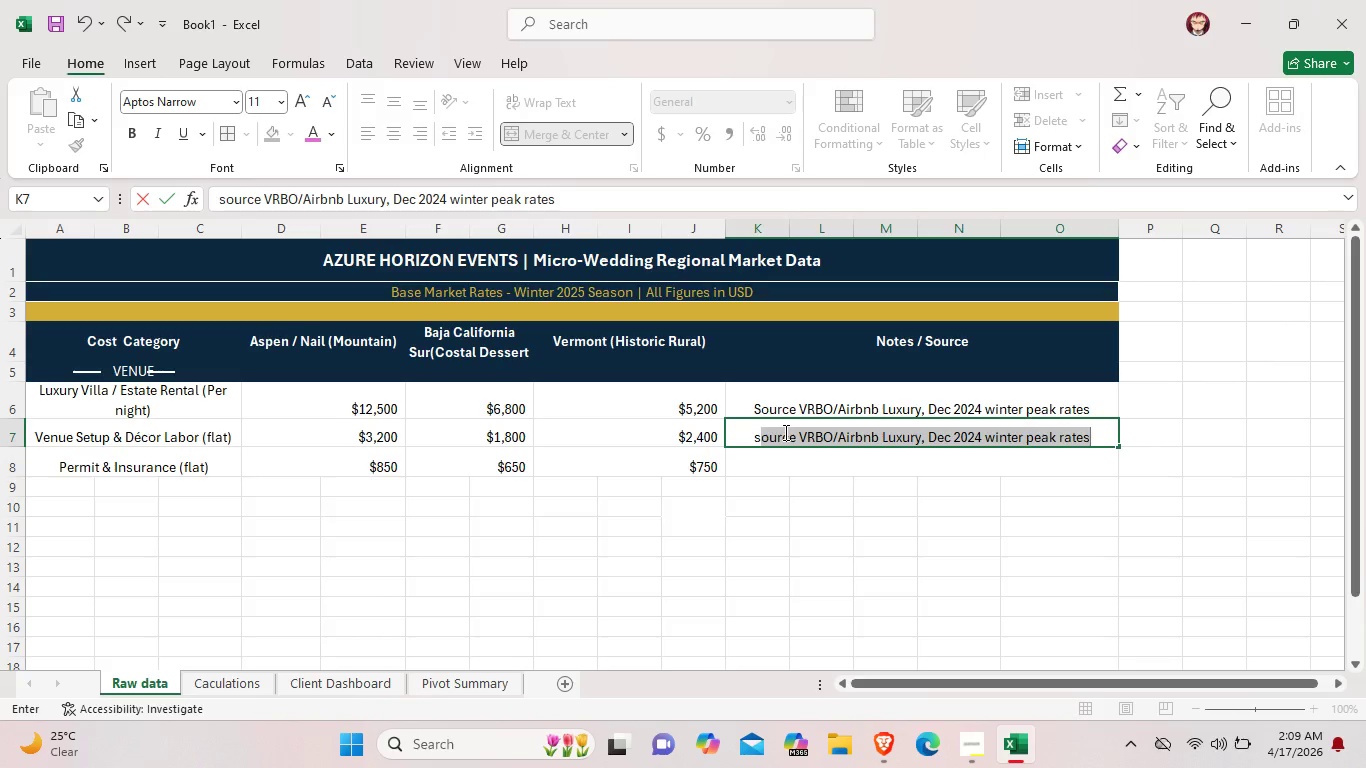 
key(Backspace)
key(Backspace)
type(sOURCE)
key(Backspace)
key(Backspace)
key(Backspace)
key(Backspace)
key(Backspace)
key(Backspace)
key(Backspace)
type(S)
key(Backspace)
type(o)
key(Backspace)
type(urce Lcoal)
key(Backspace)
key(Backspace)
key(Backspace)
key(Backspace)
key(Backspace)
type(ocal)
key(Backspace)
key(Backspace)
key(Backspace)
key(Backspace)
type(Local )
 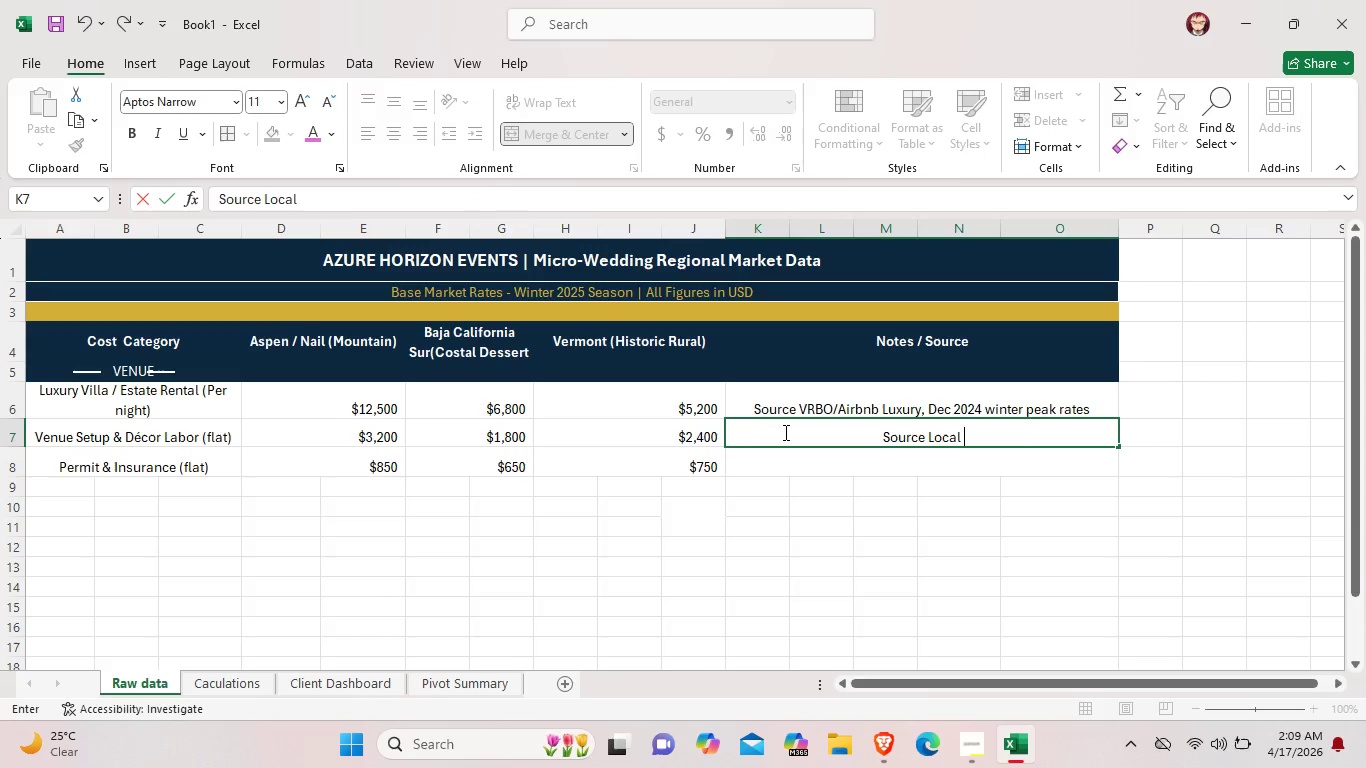 
wait(11.3)
 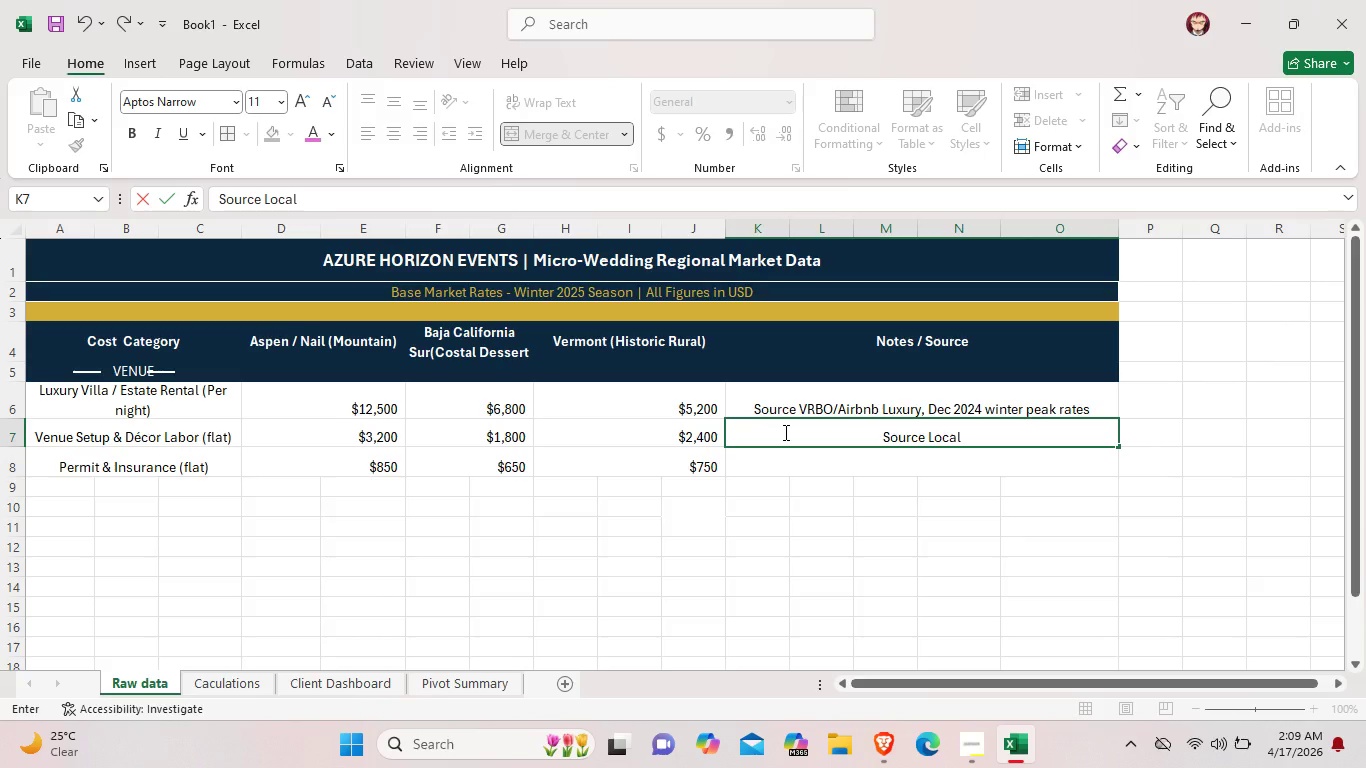 
left_click([922, 436])
 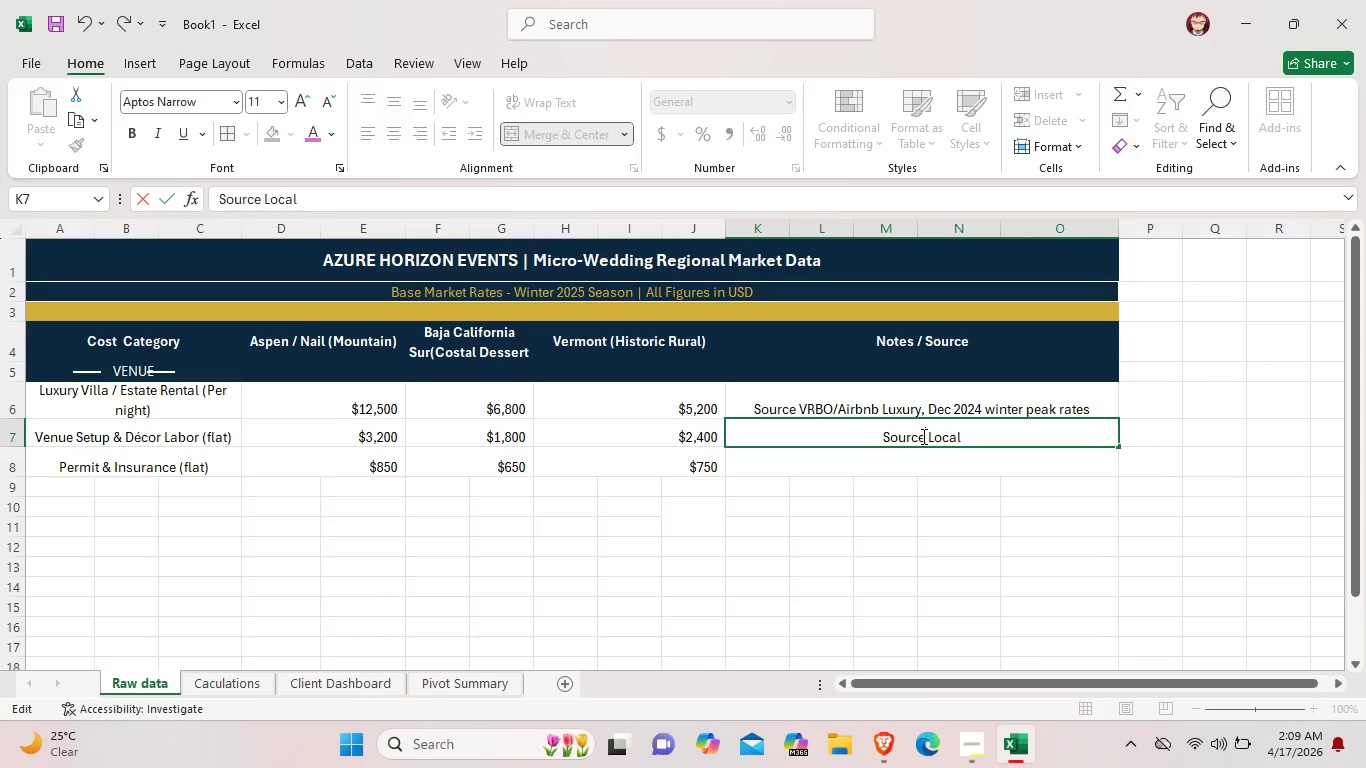 
key(Shift+Semicolon)
 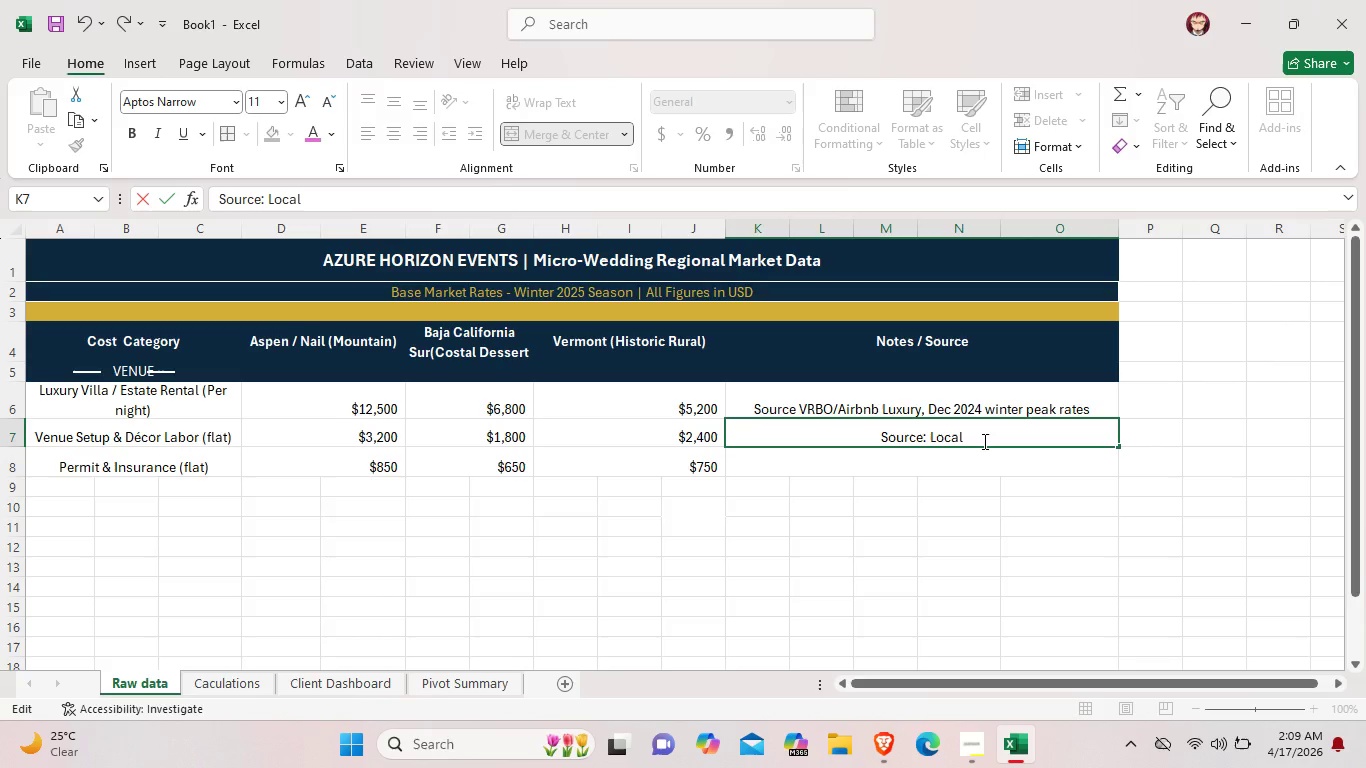 
left_click([983, 441])
 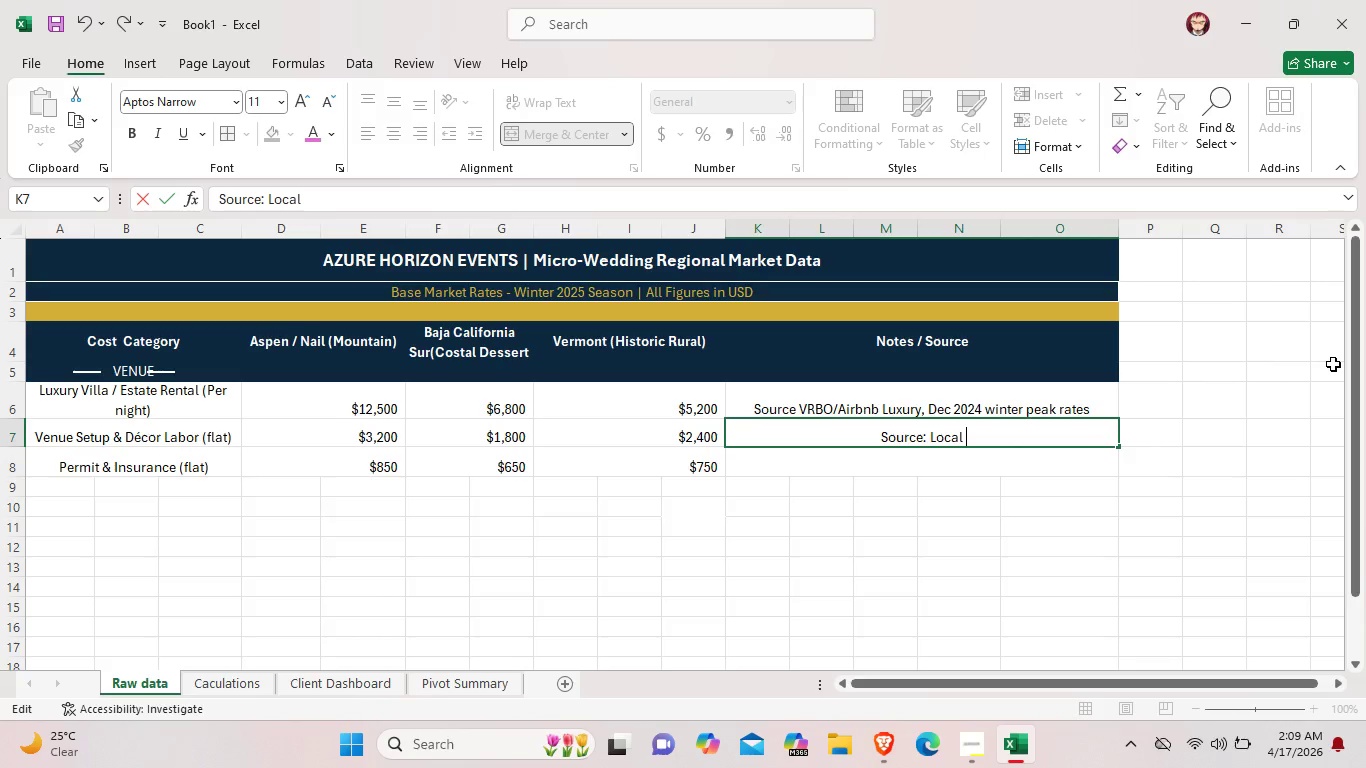 
type(vendor qoutes )
 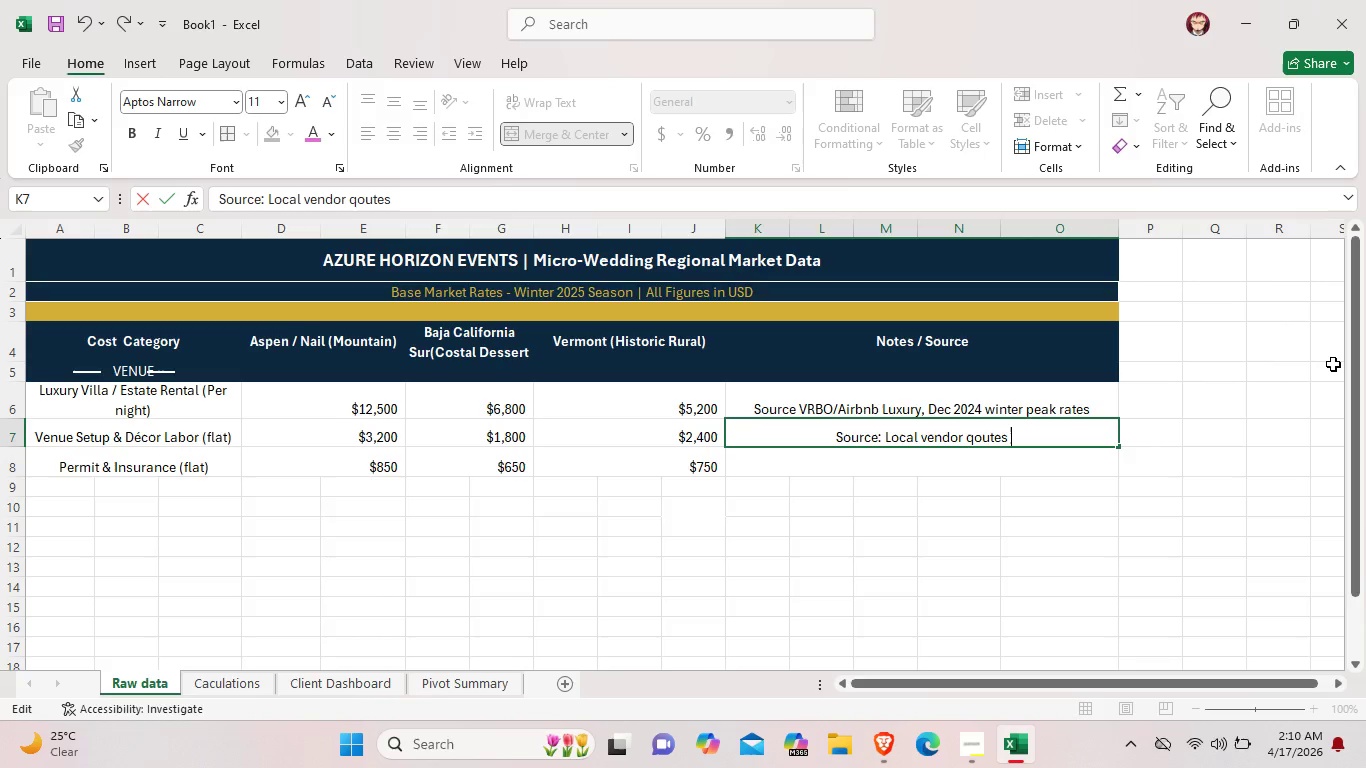 
wait(12.84)
 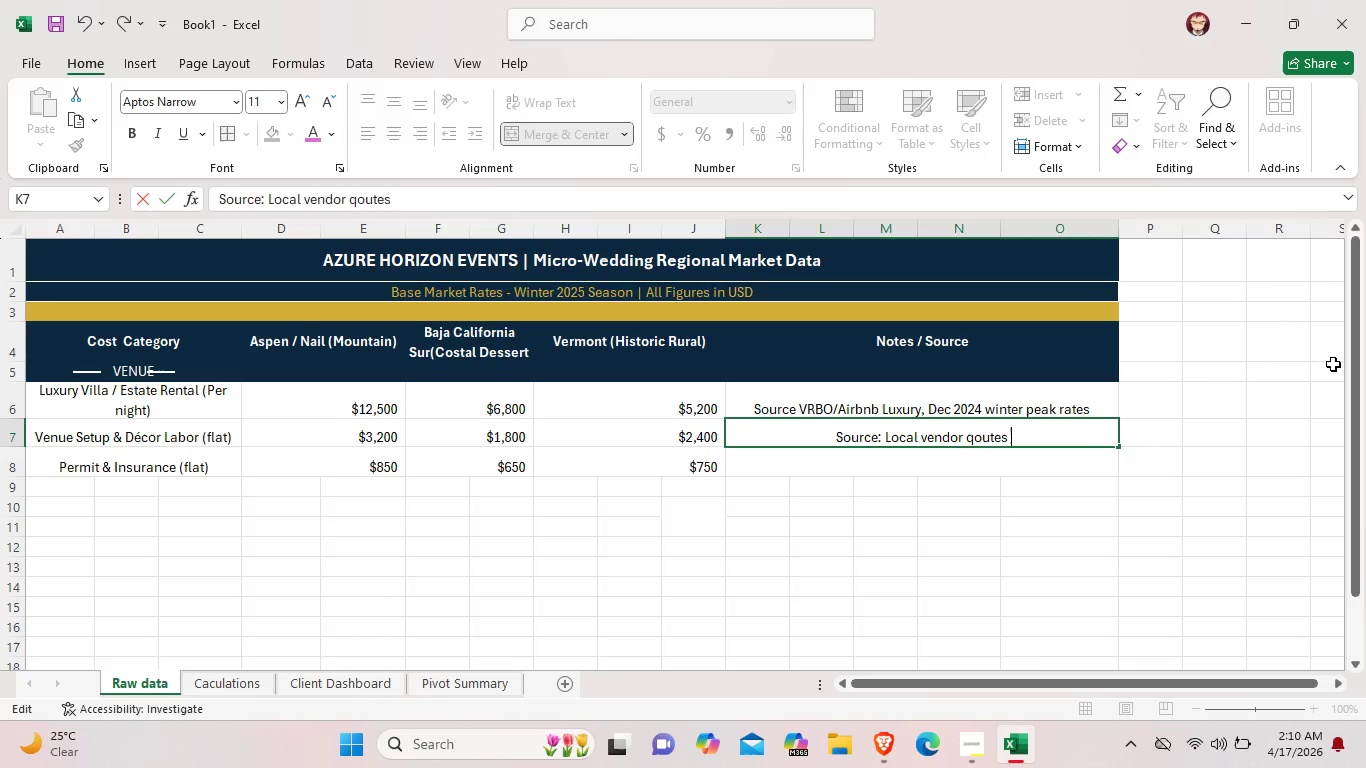 
key(Backspace)
type(, boutique event market)
 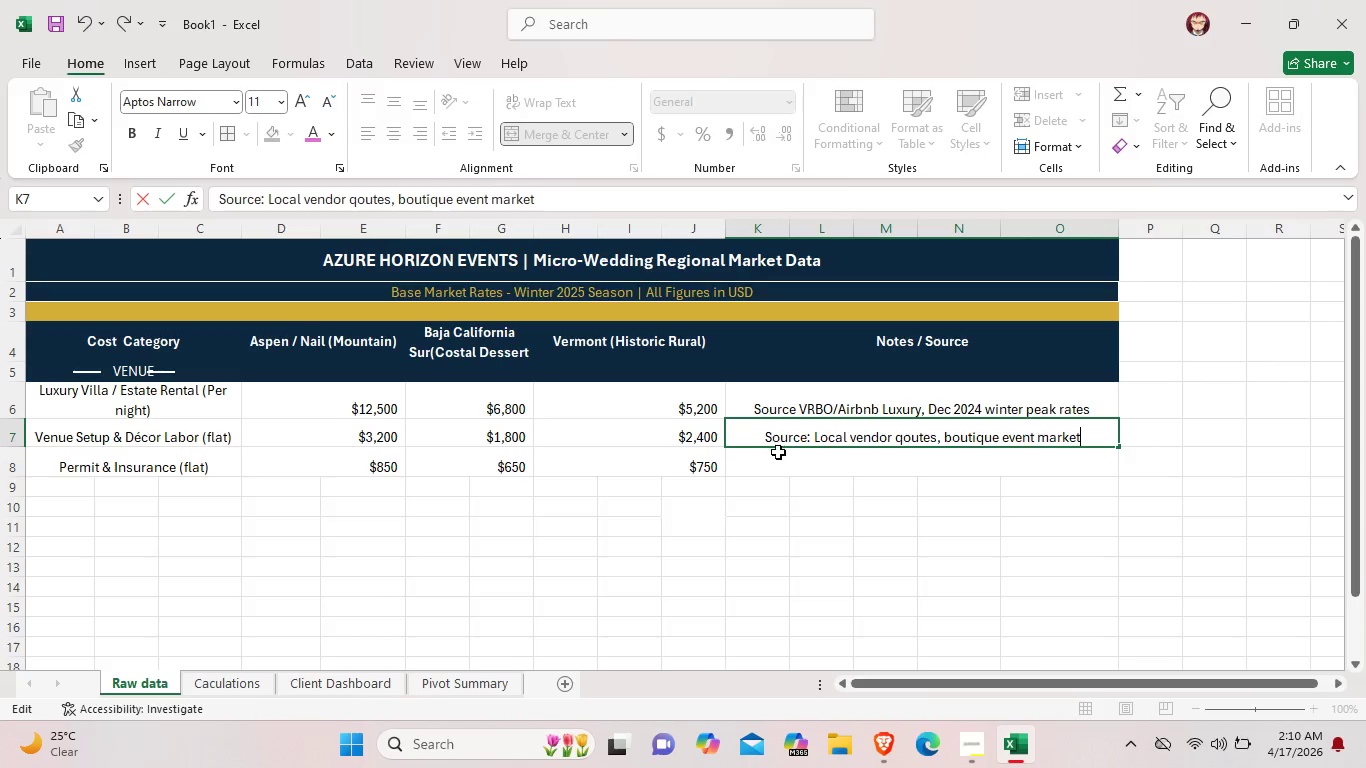 
double_click([777, 455])
 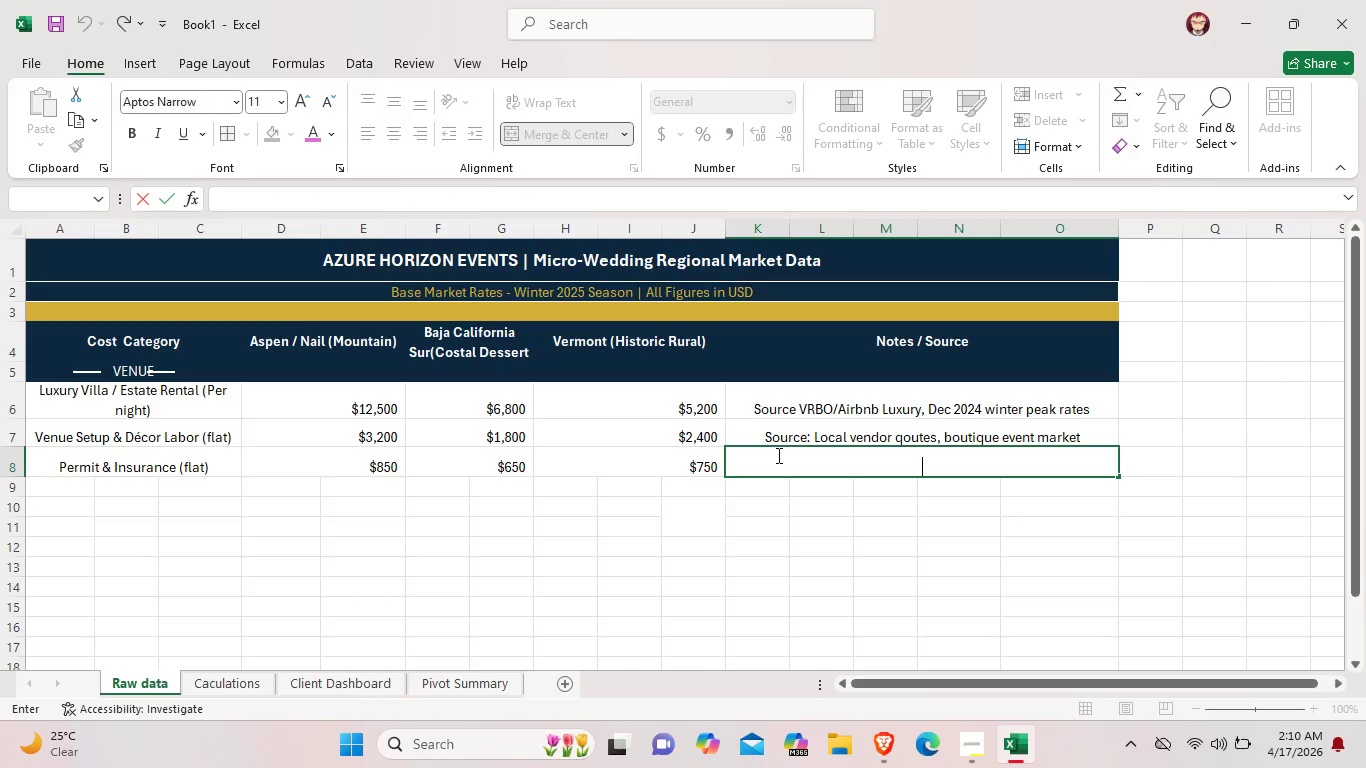 
type(Source)
 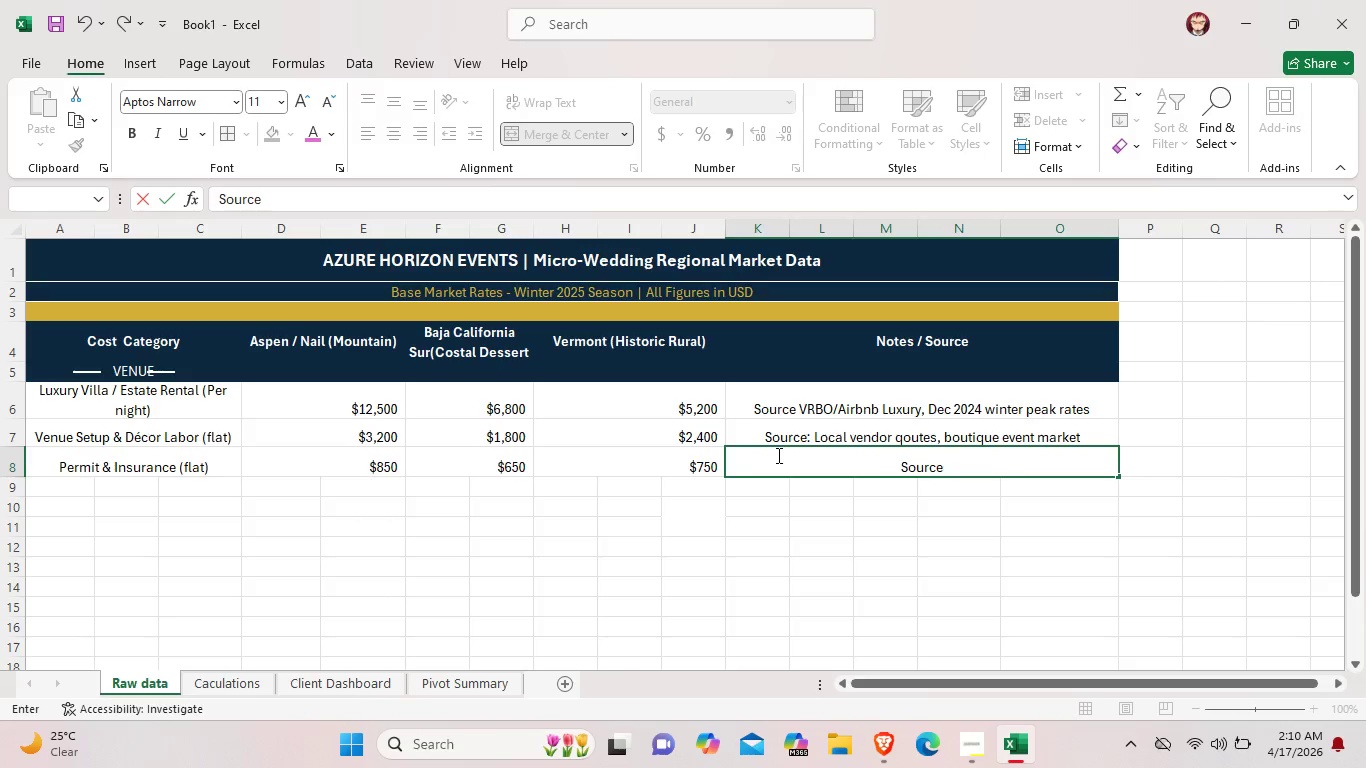 
wait(6.14)
 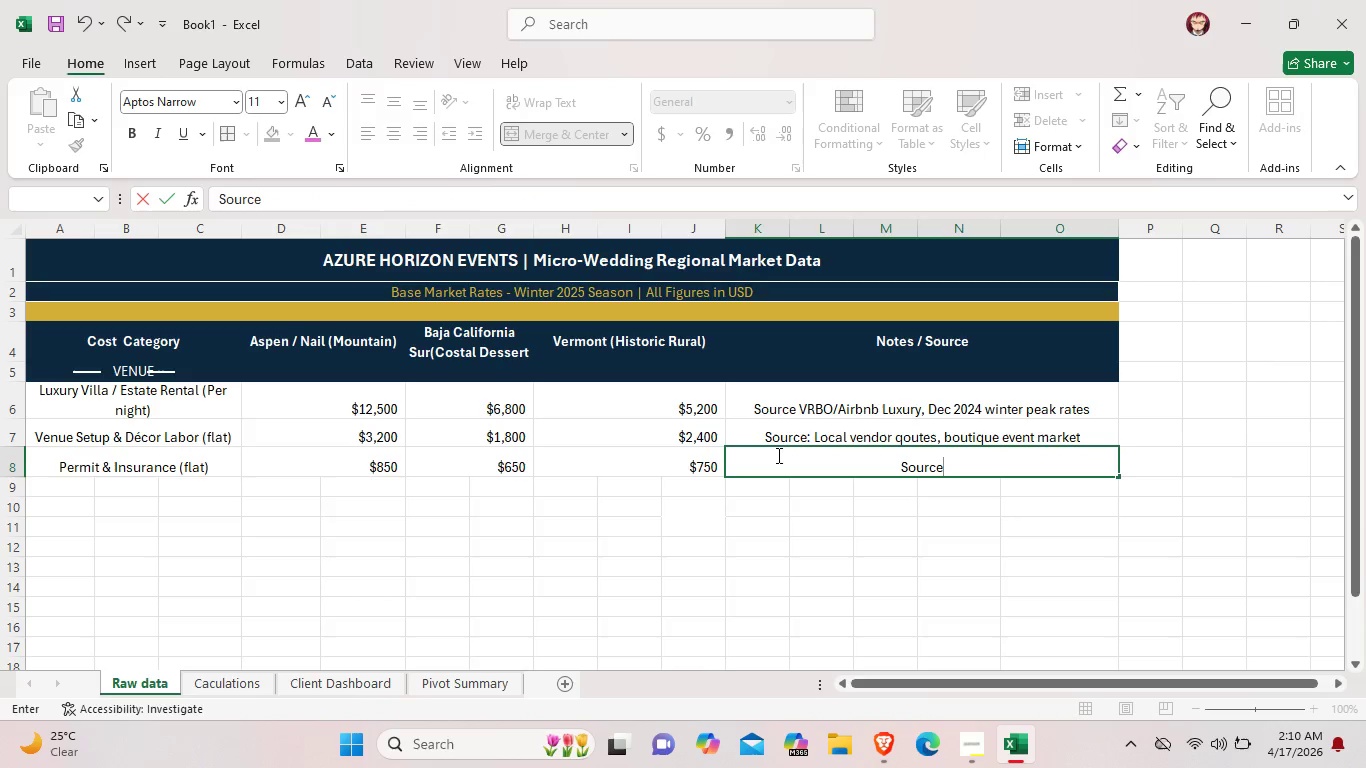 
type(: Country permit offices: avg winter event permits)
 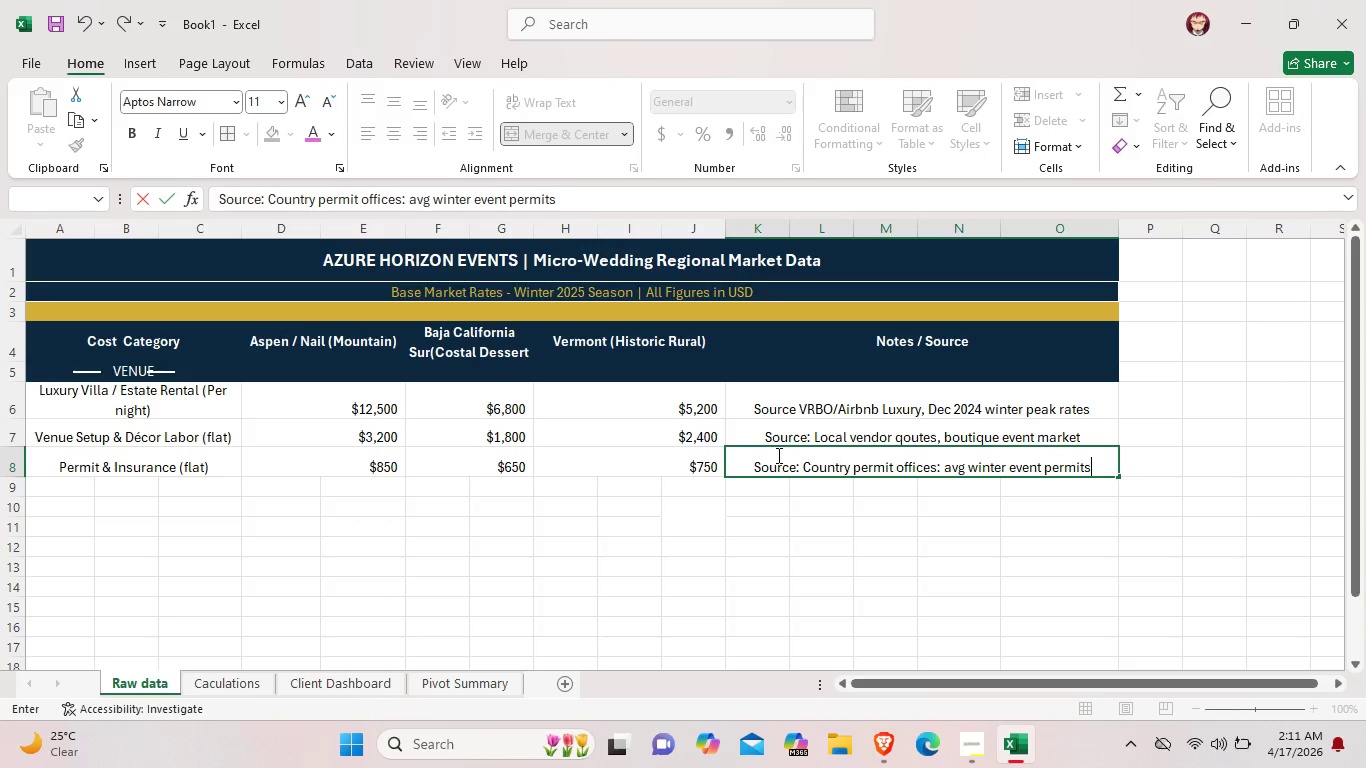 
wait(5.11)
 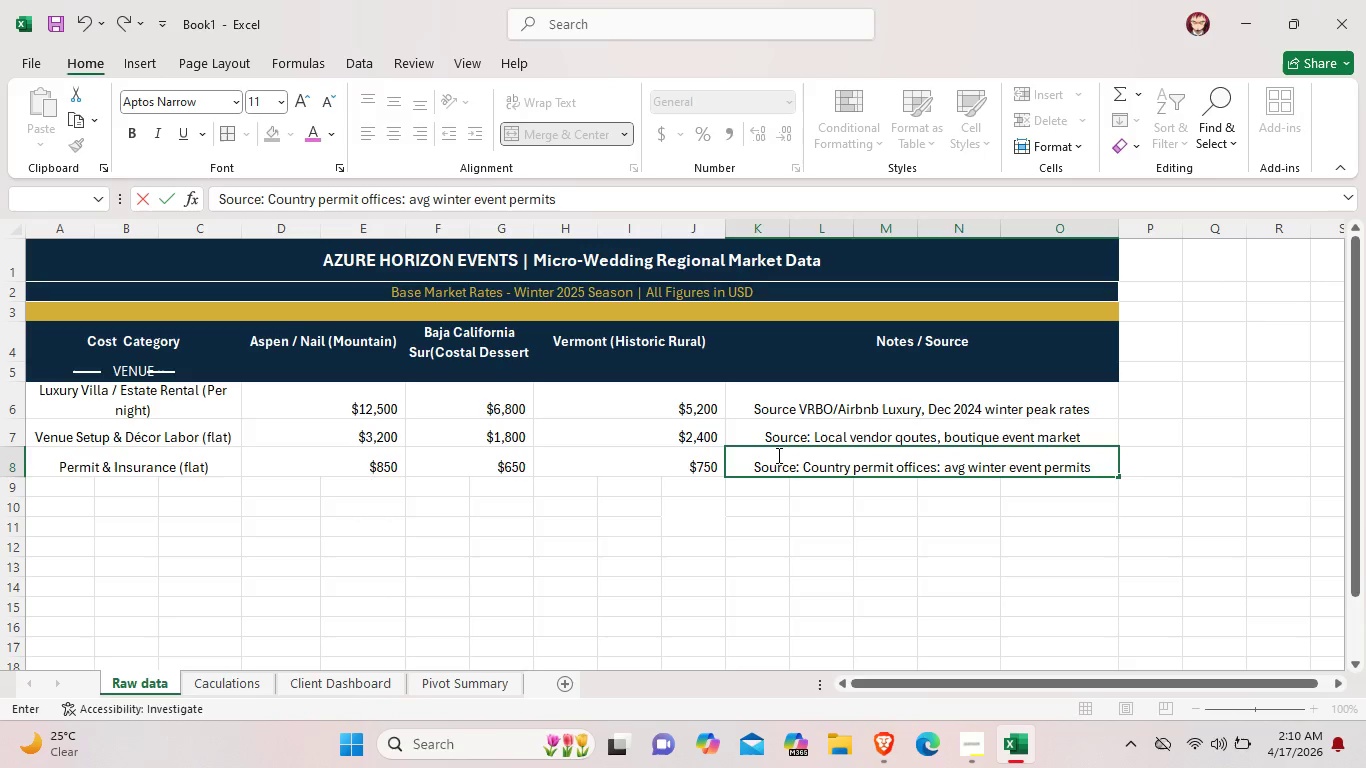 
left_click([735, 577])
 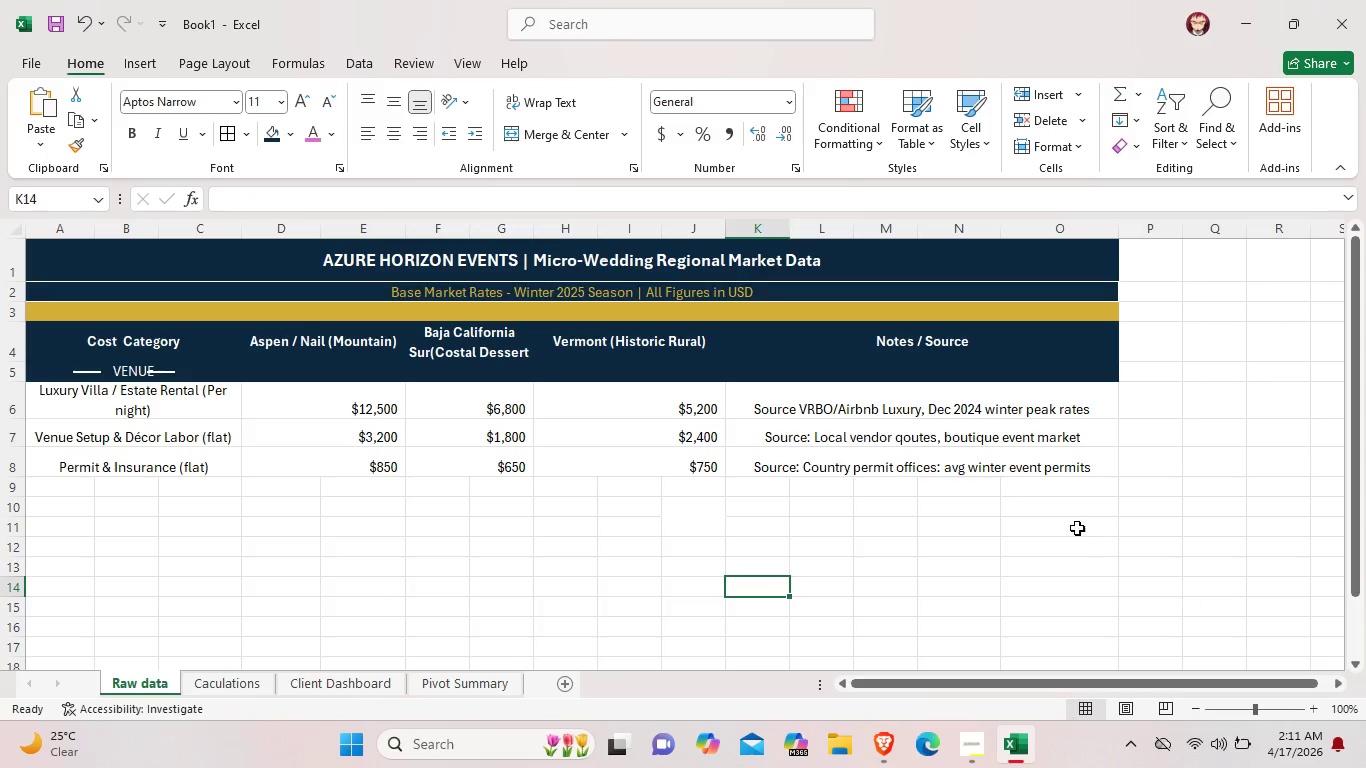 
left_click_drag(start_coordinate=[1104, 467], to_coordinate=[67, 346])
 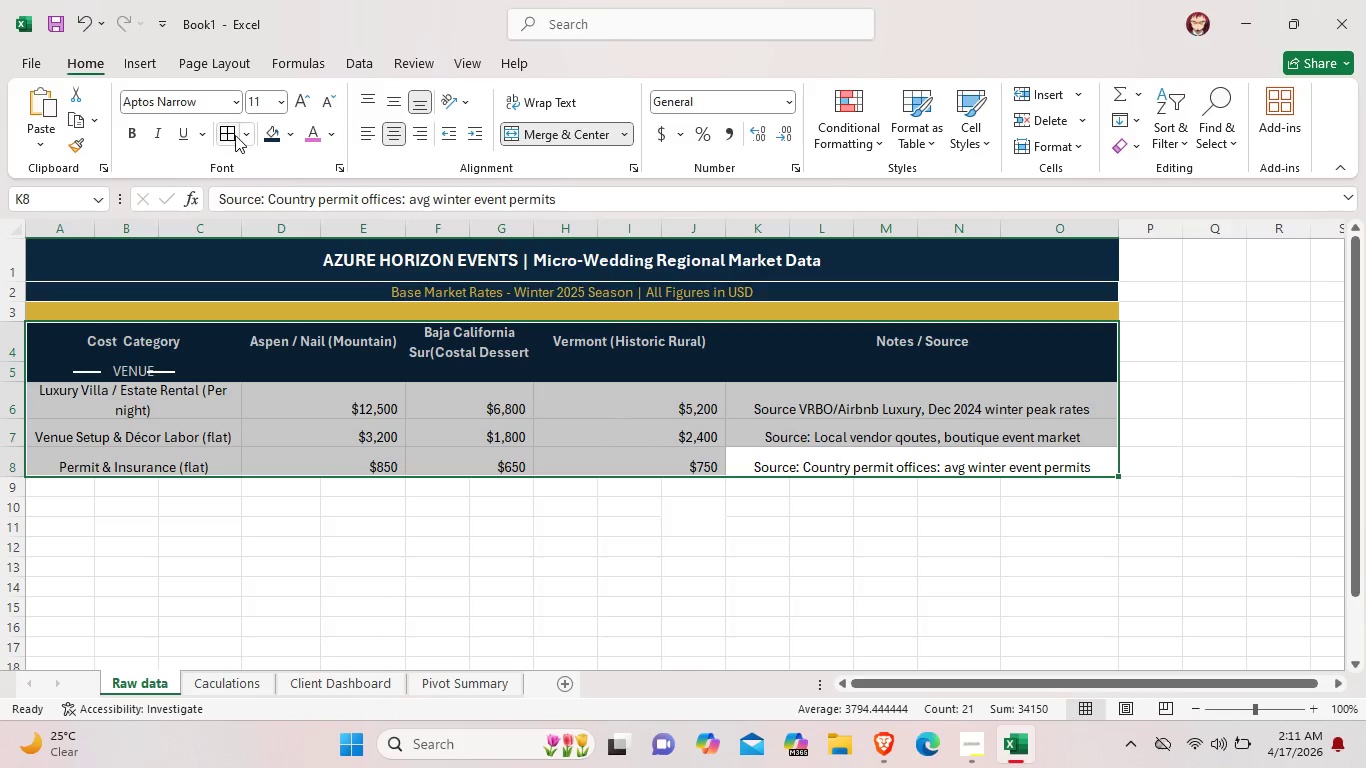 
left_click([227, 130])
 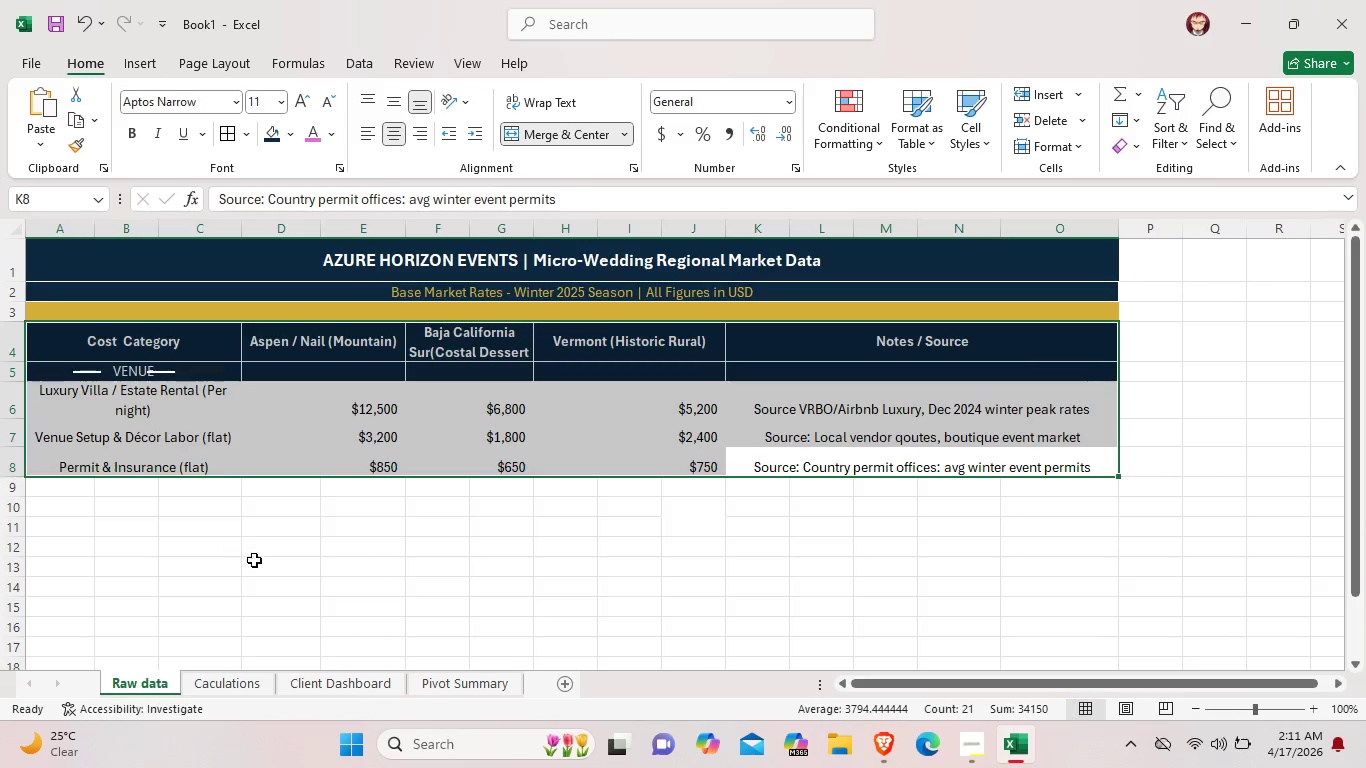 
left_click([254, 560])
 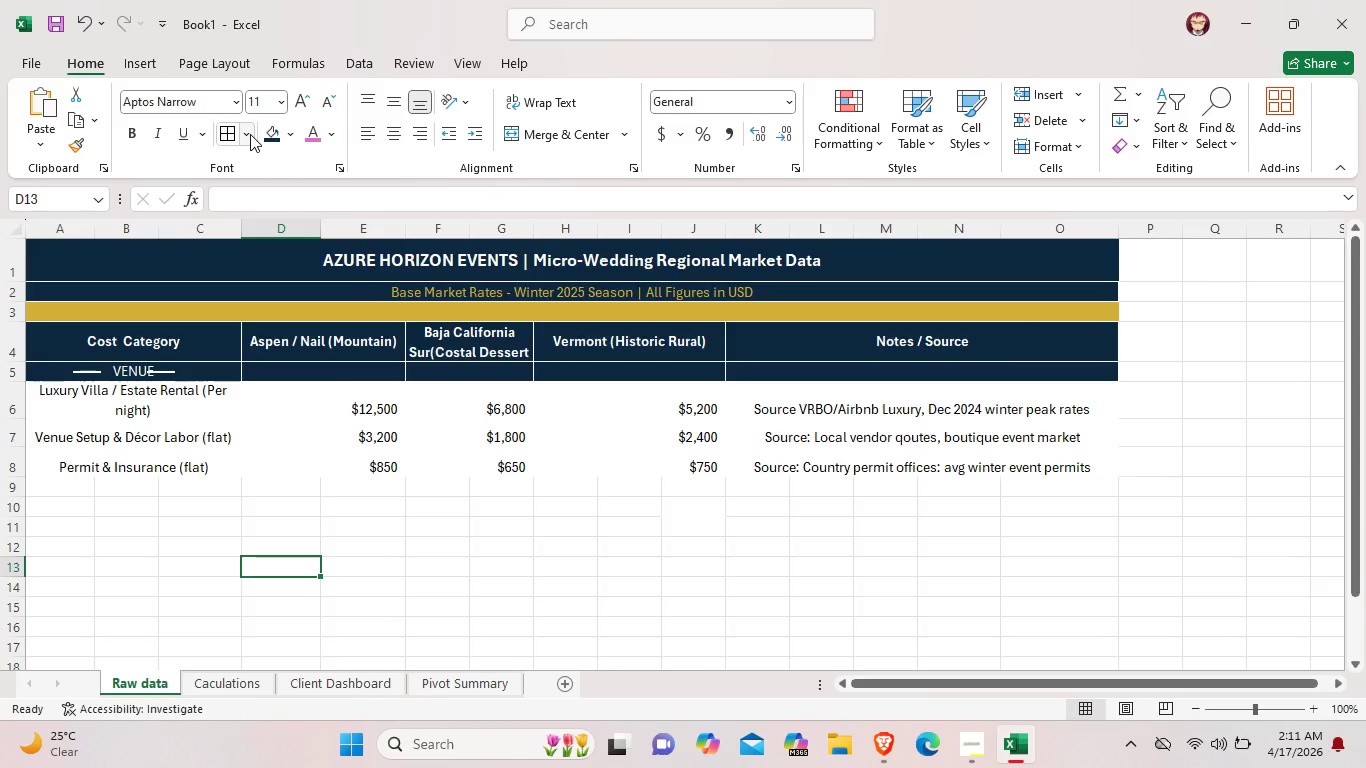 
left_click([250, 134])
 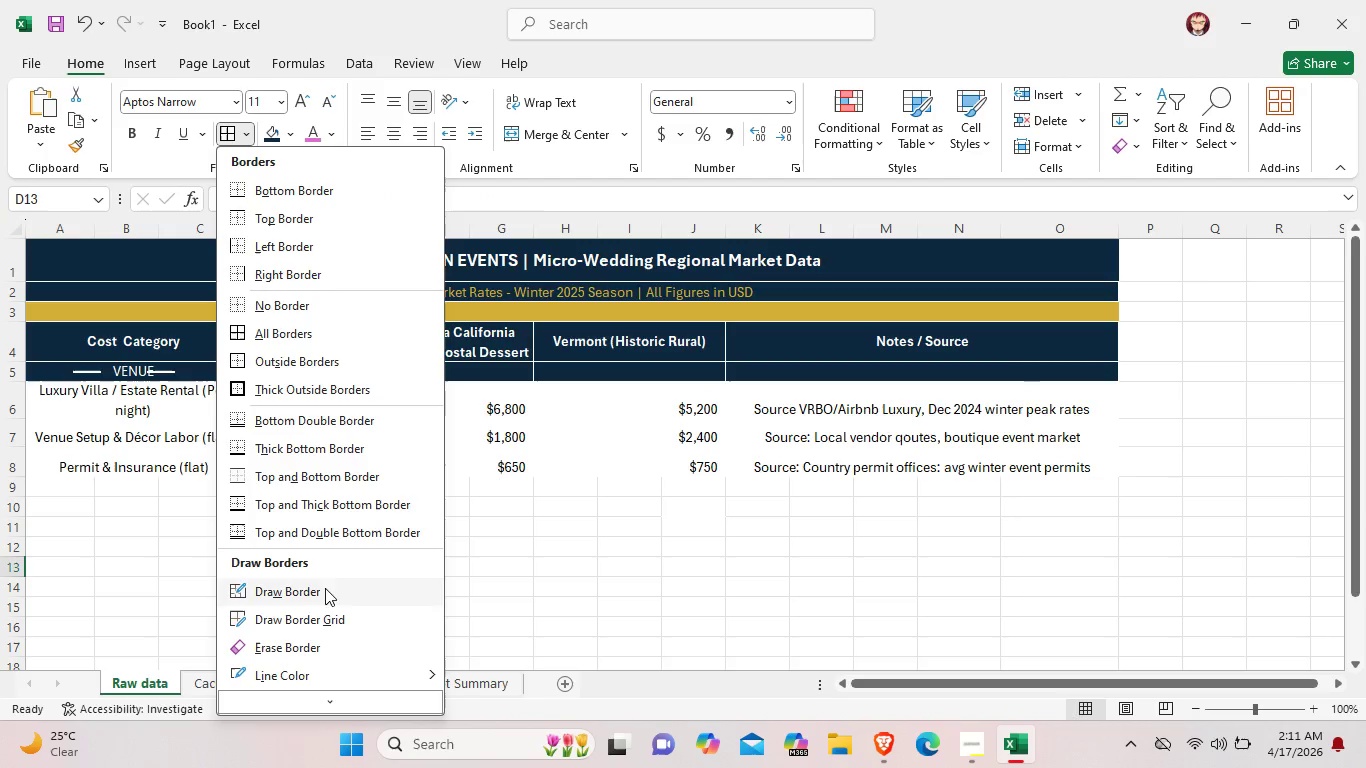 
scroll: coordinate [294, 662], scroll_direction: down, amount: 2.0
 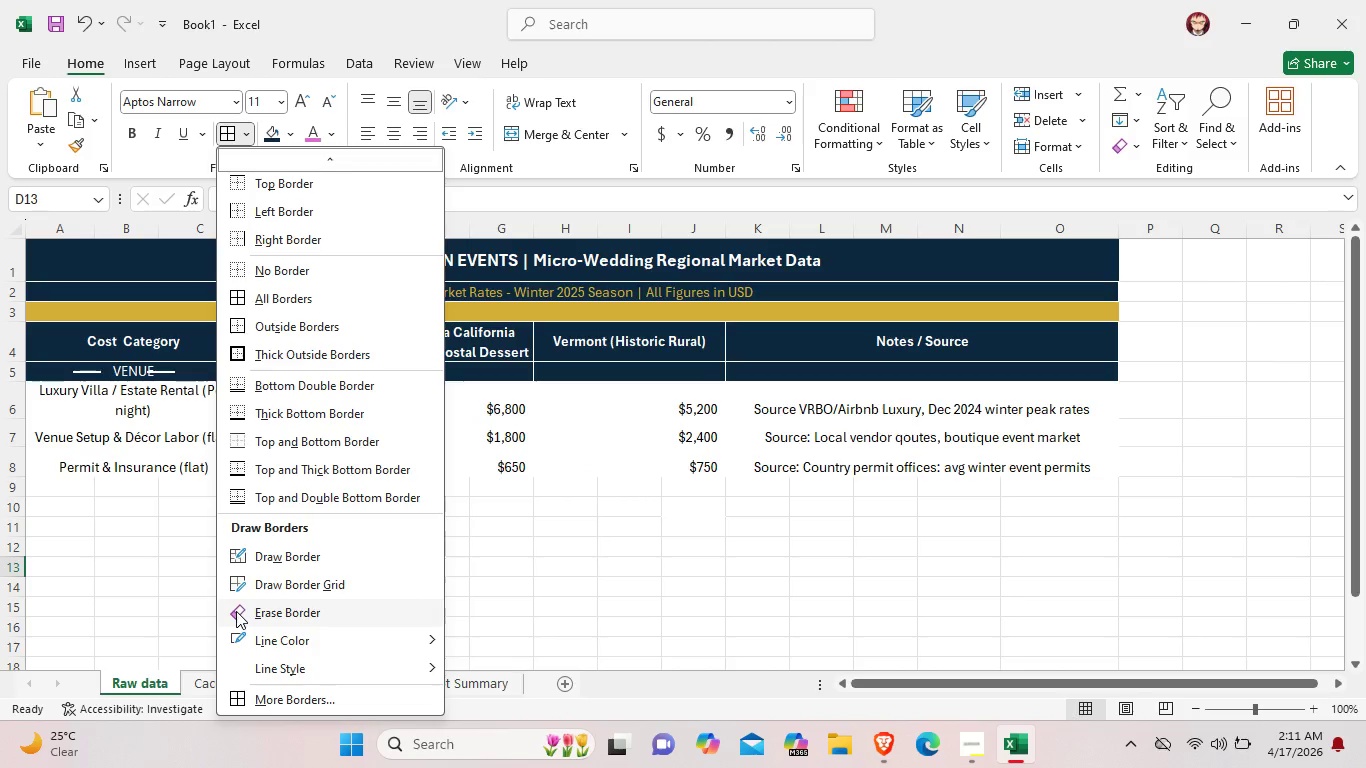 
wait(16.85)
 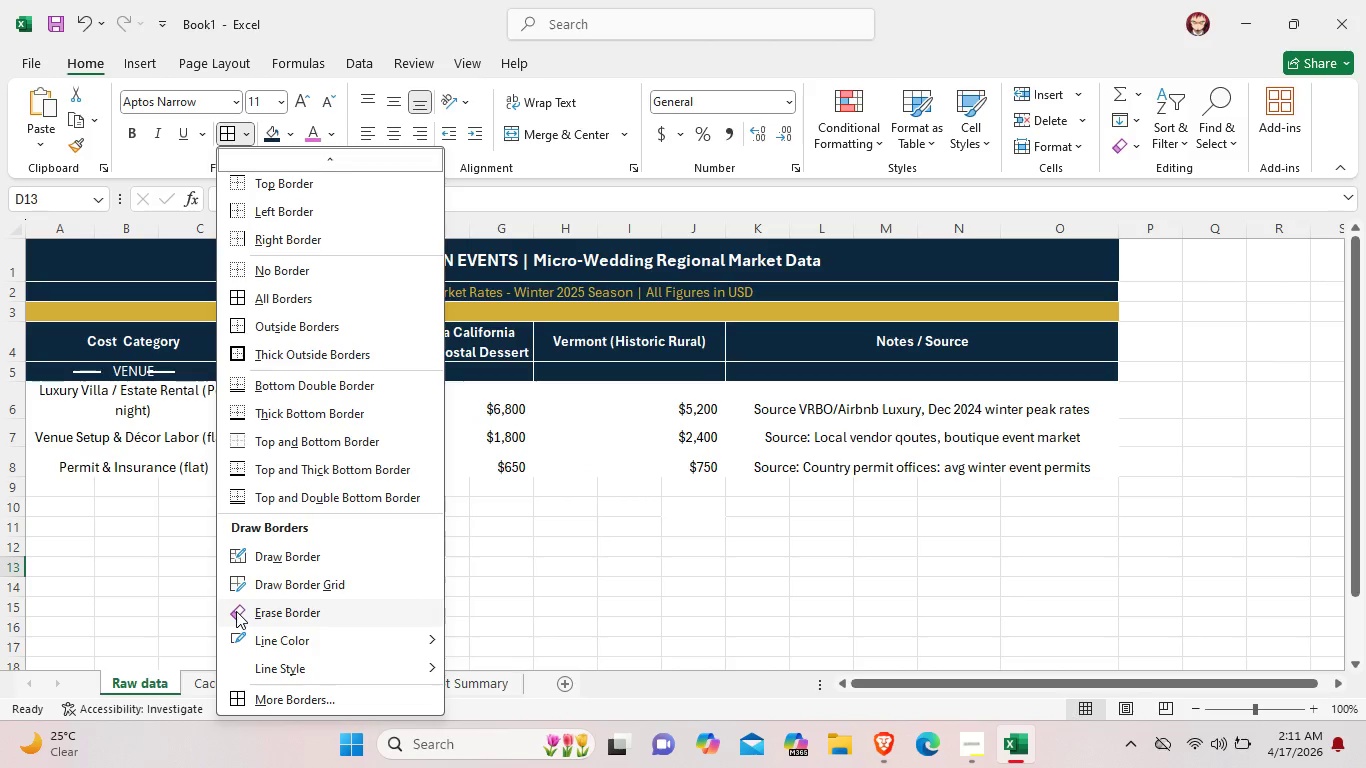 
left_click([429, 640])
 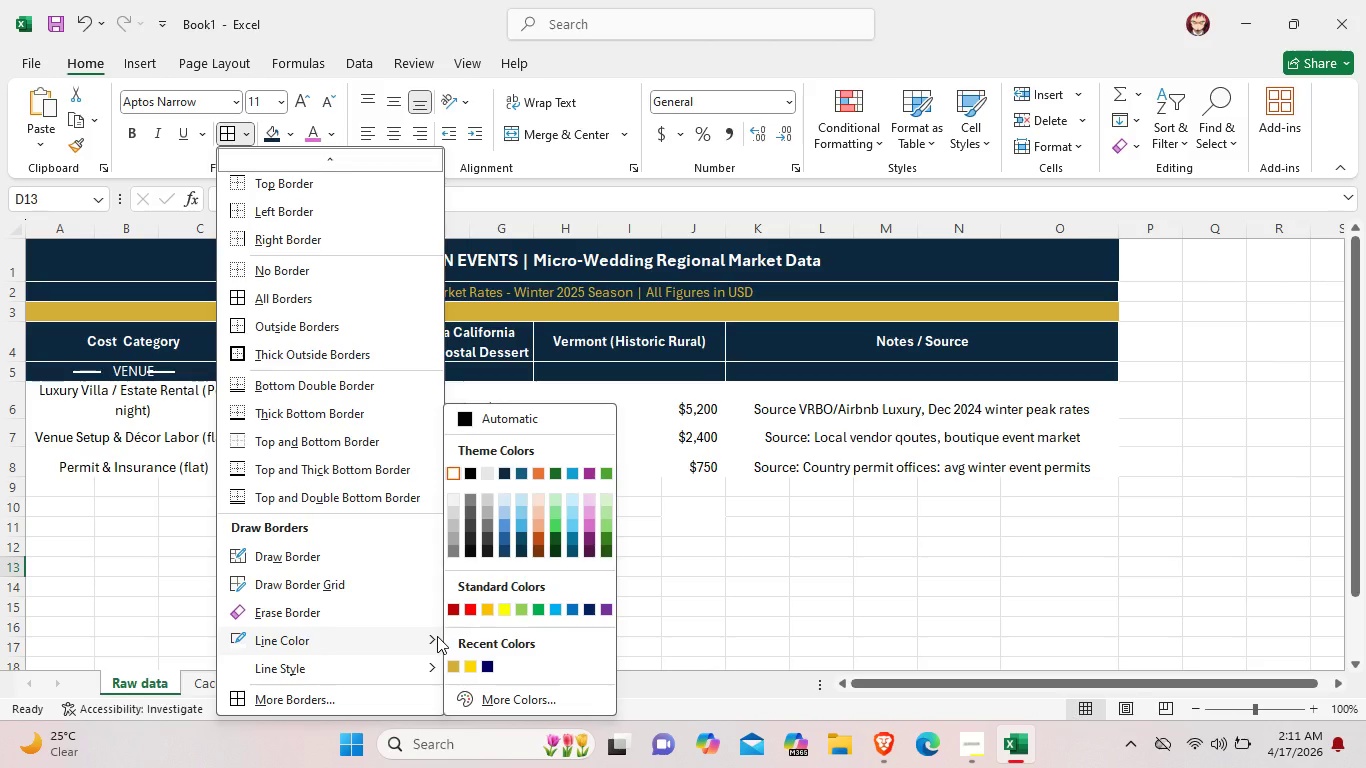 
left_click([437, 636])
 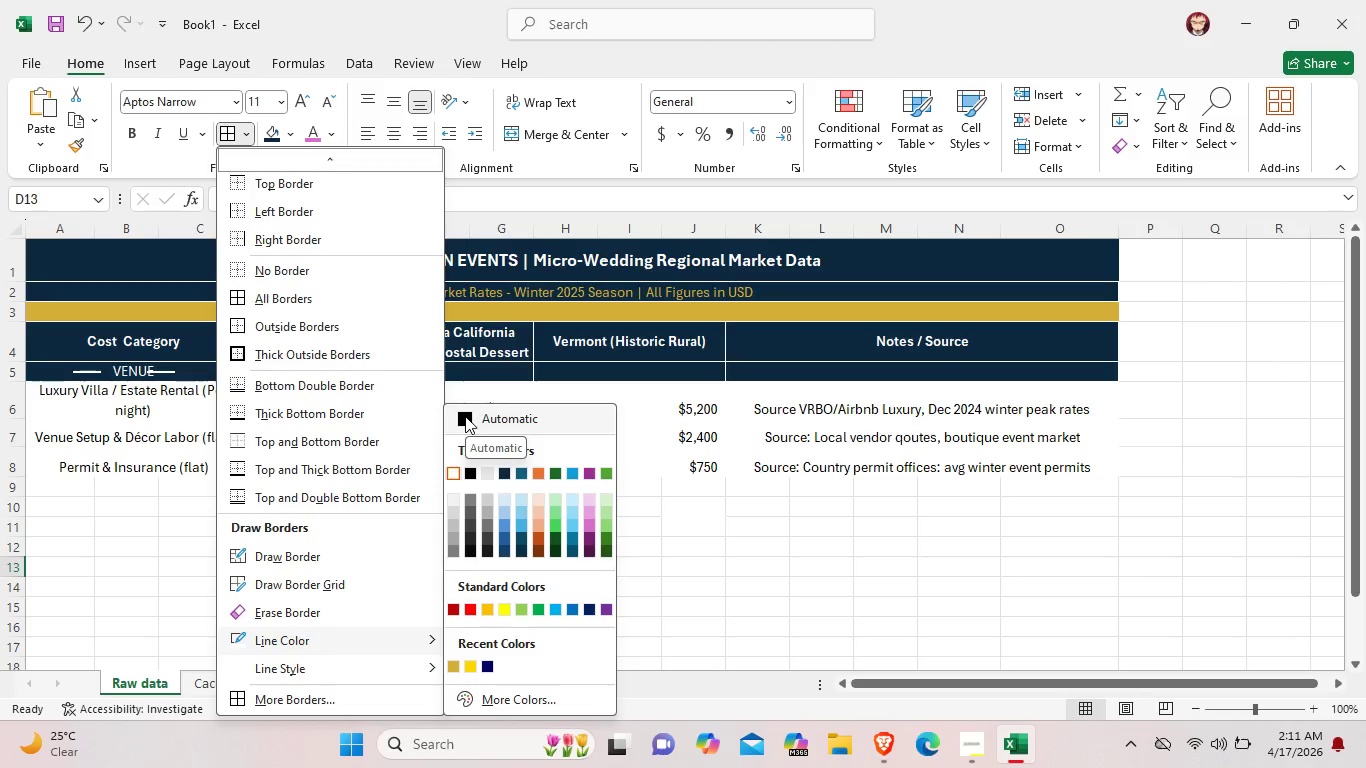 
left_click([465, 416])
 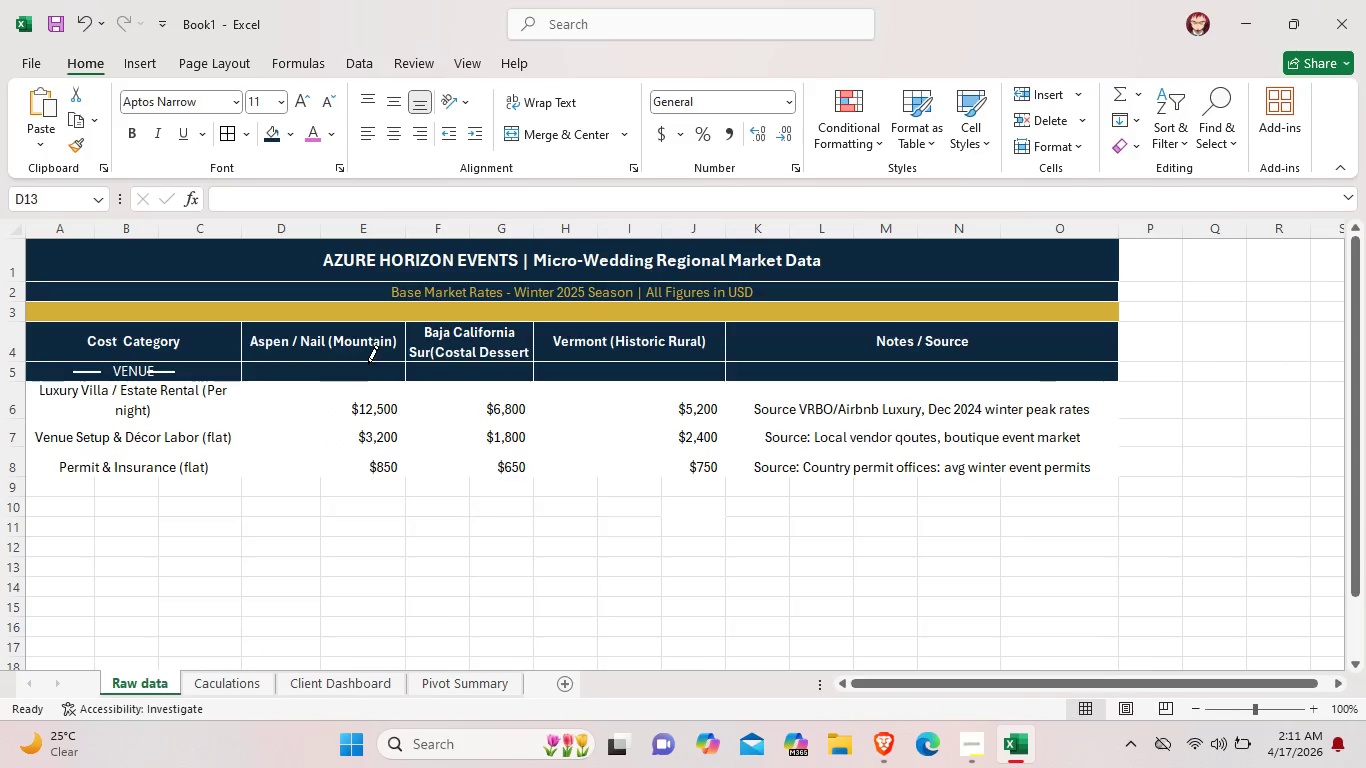 
left_click([368, 364])
 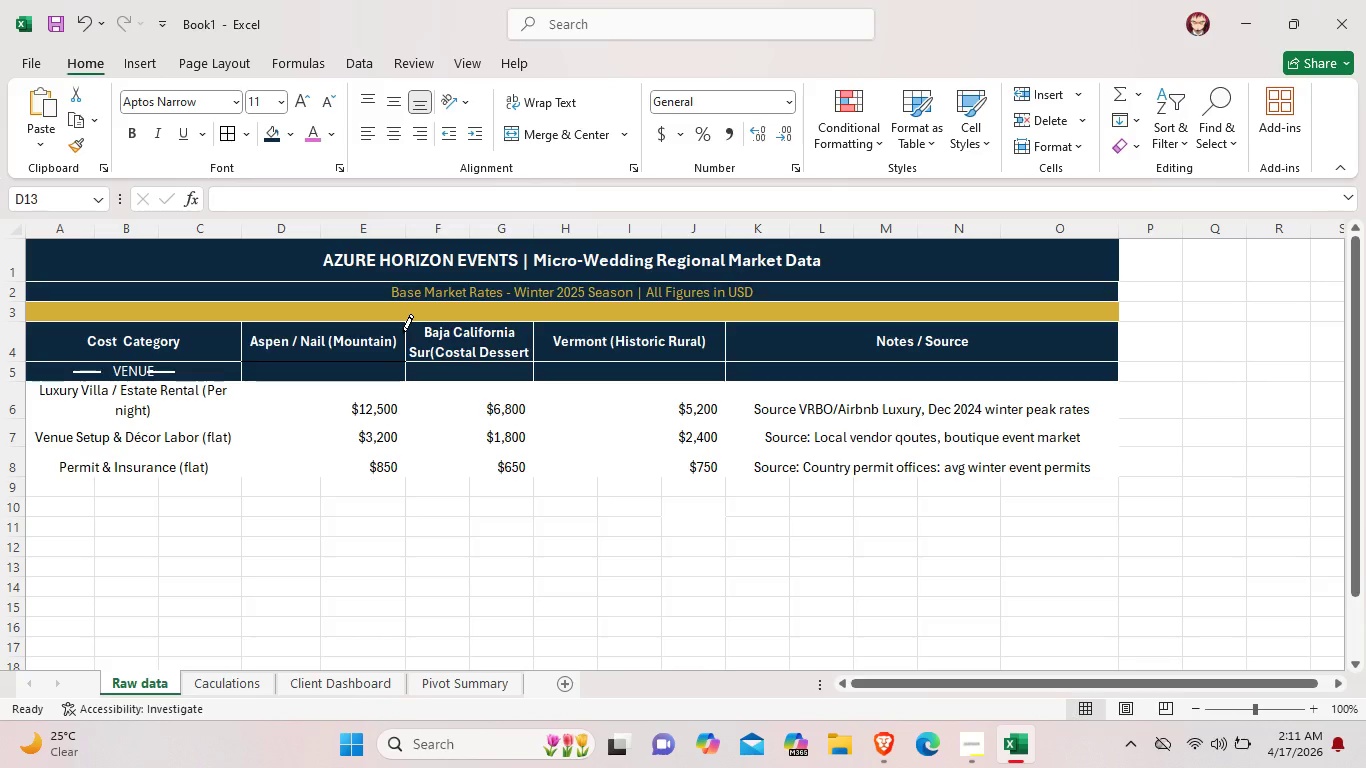 
left_click([403, 333])
 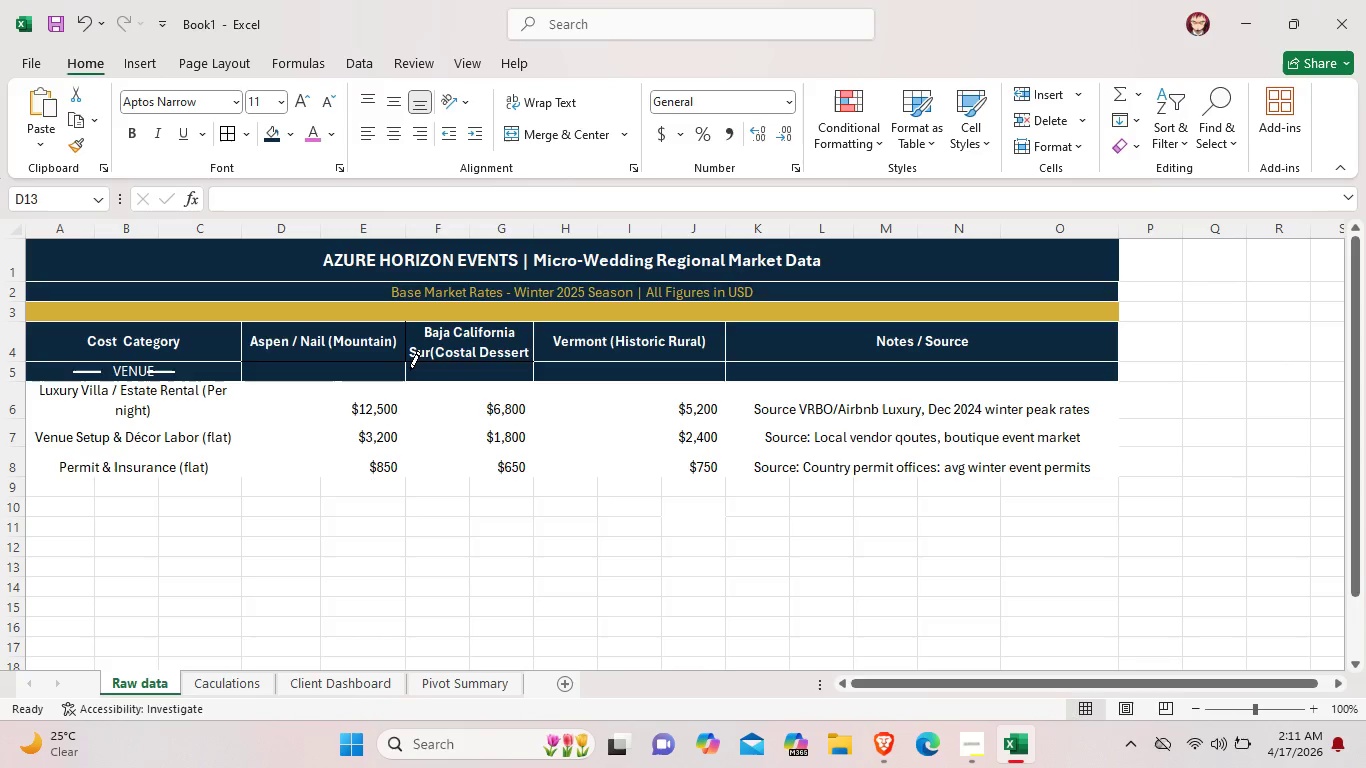 
left_click([409, 370])
 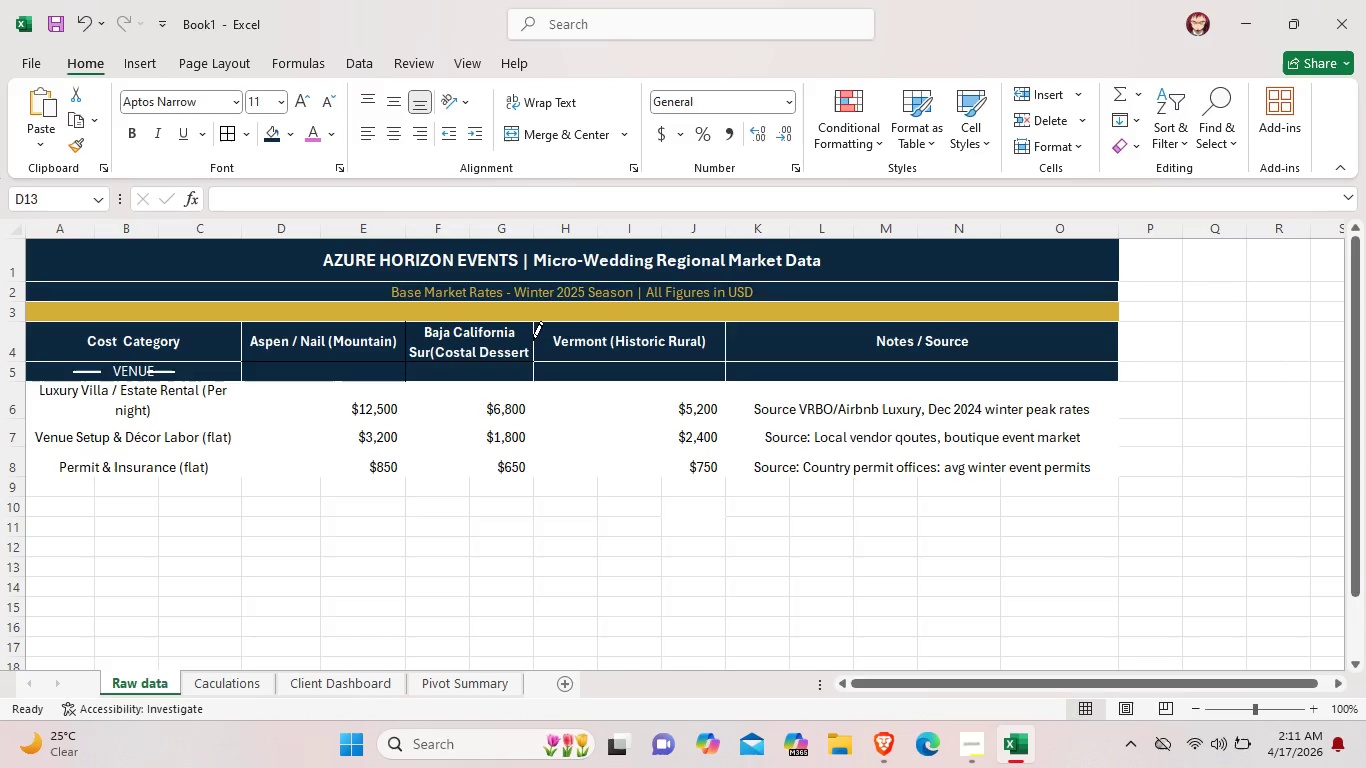 
left_click([533, 340])
 